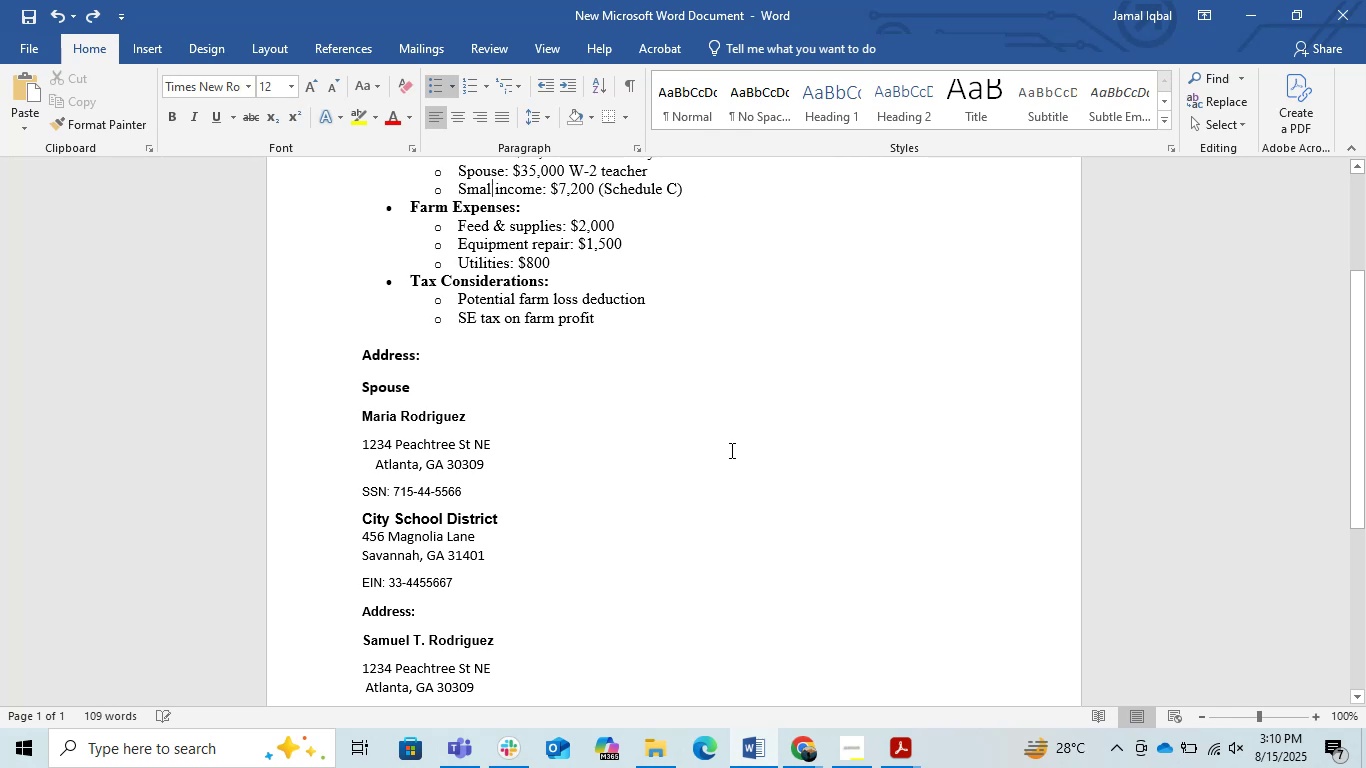 
key(Control+Y)
 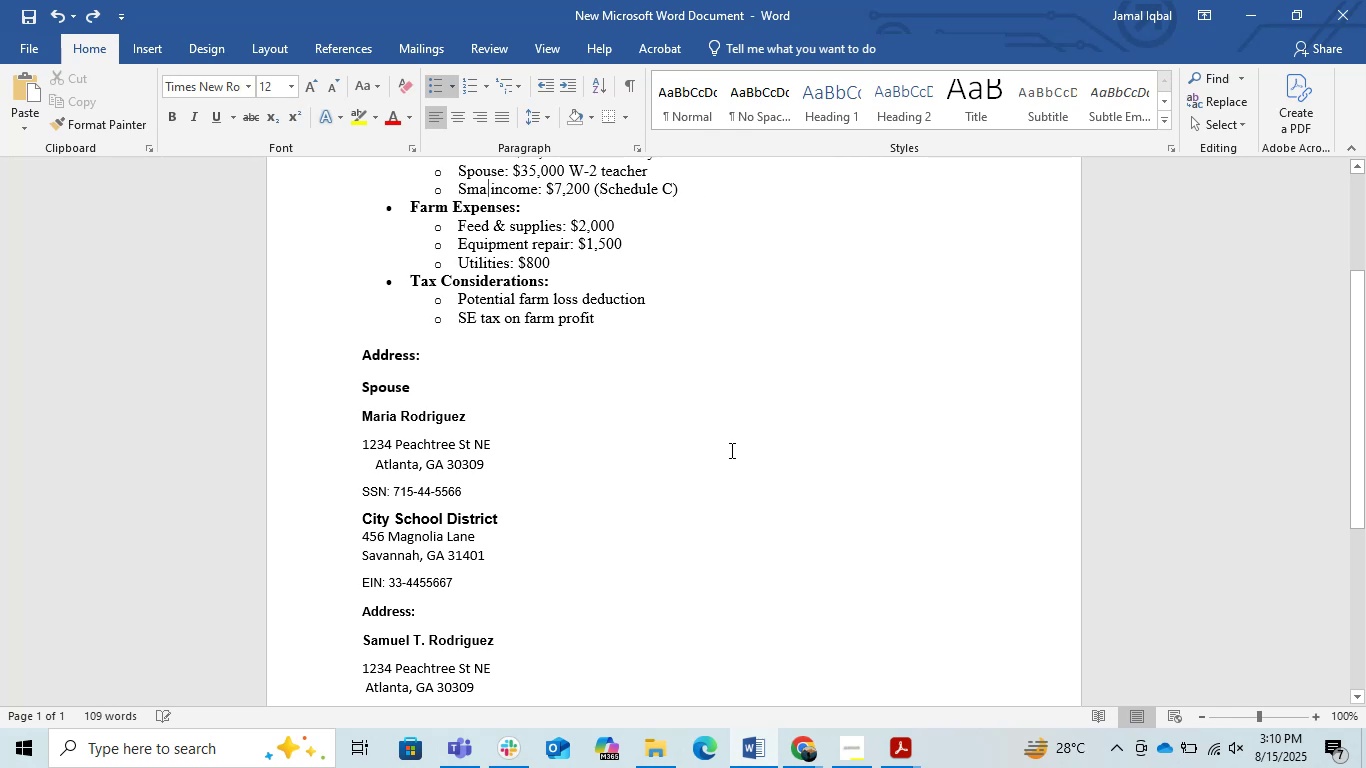 
key(Control+Y)
 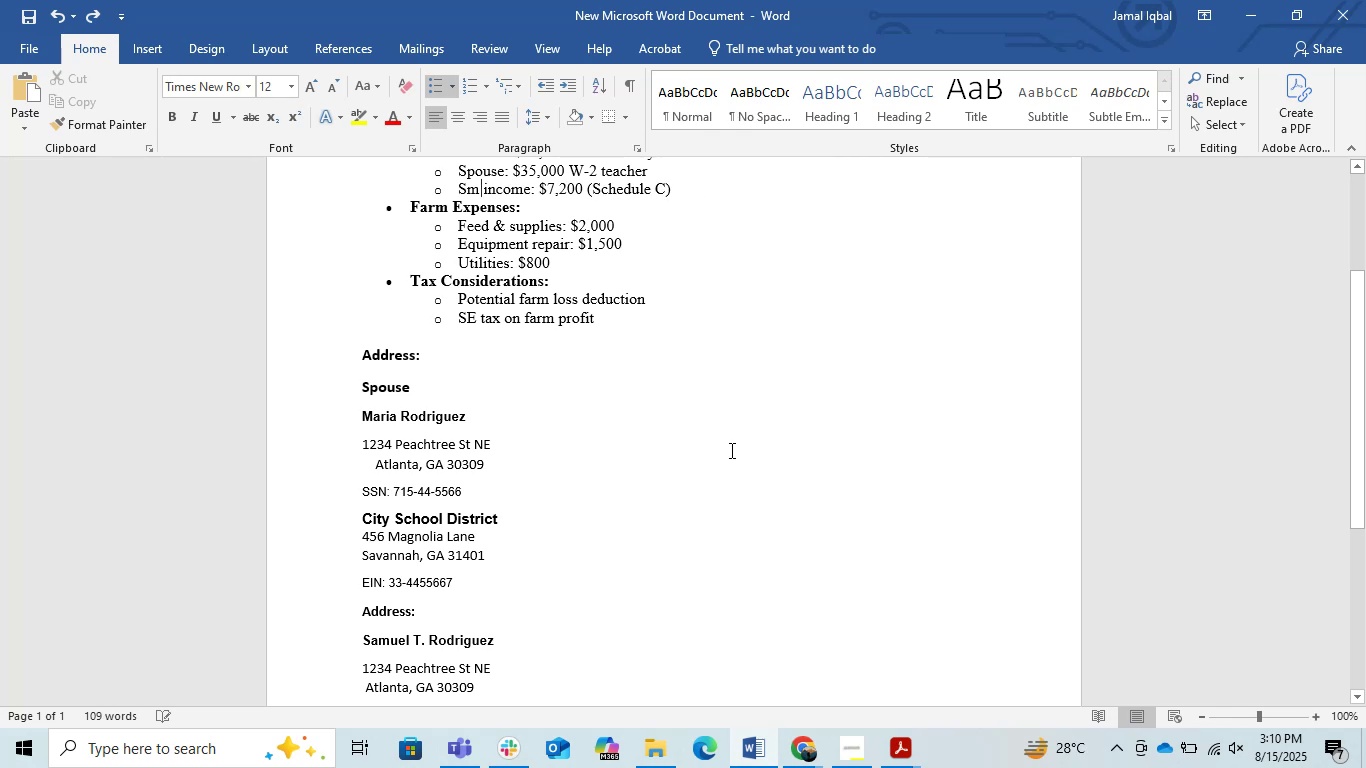 
key(Control+Y)
 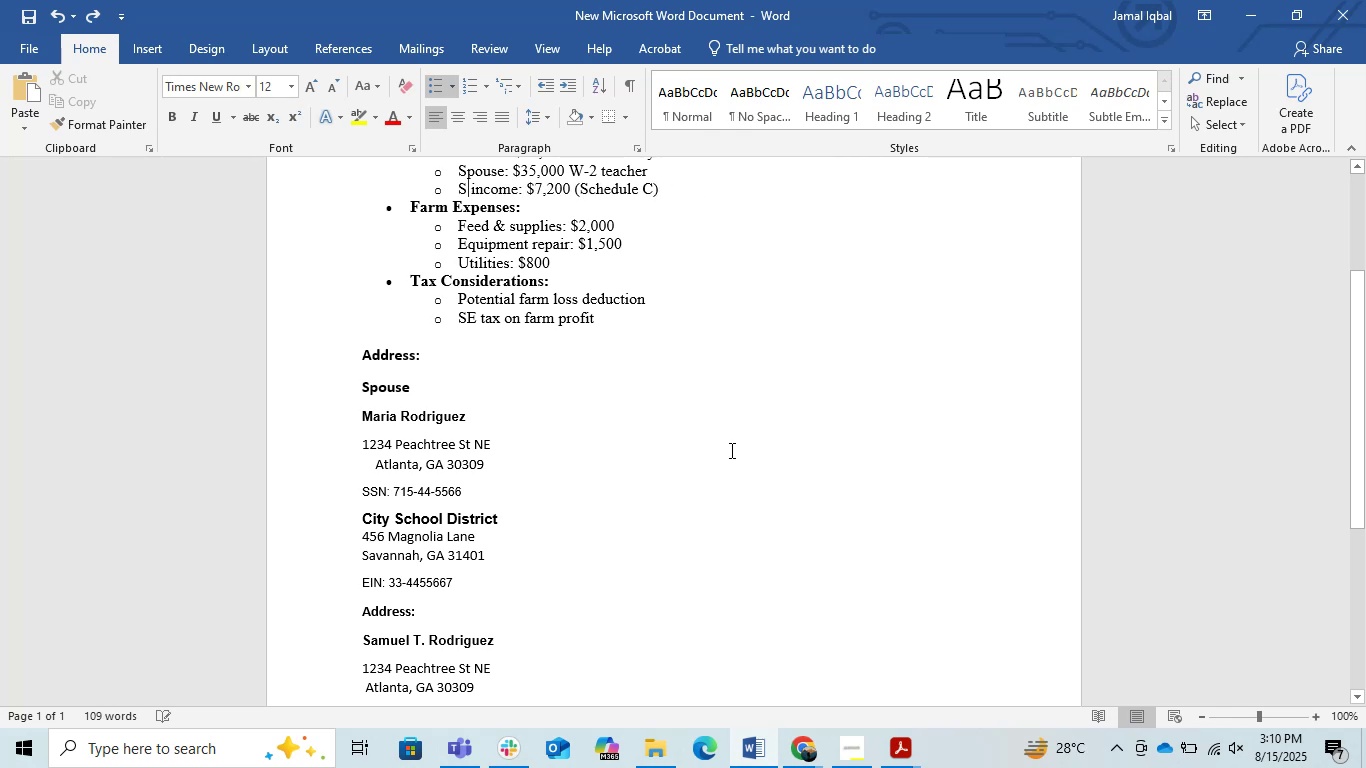 
key(Control+Y)
 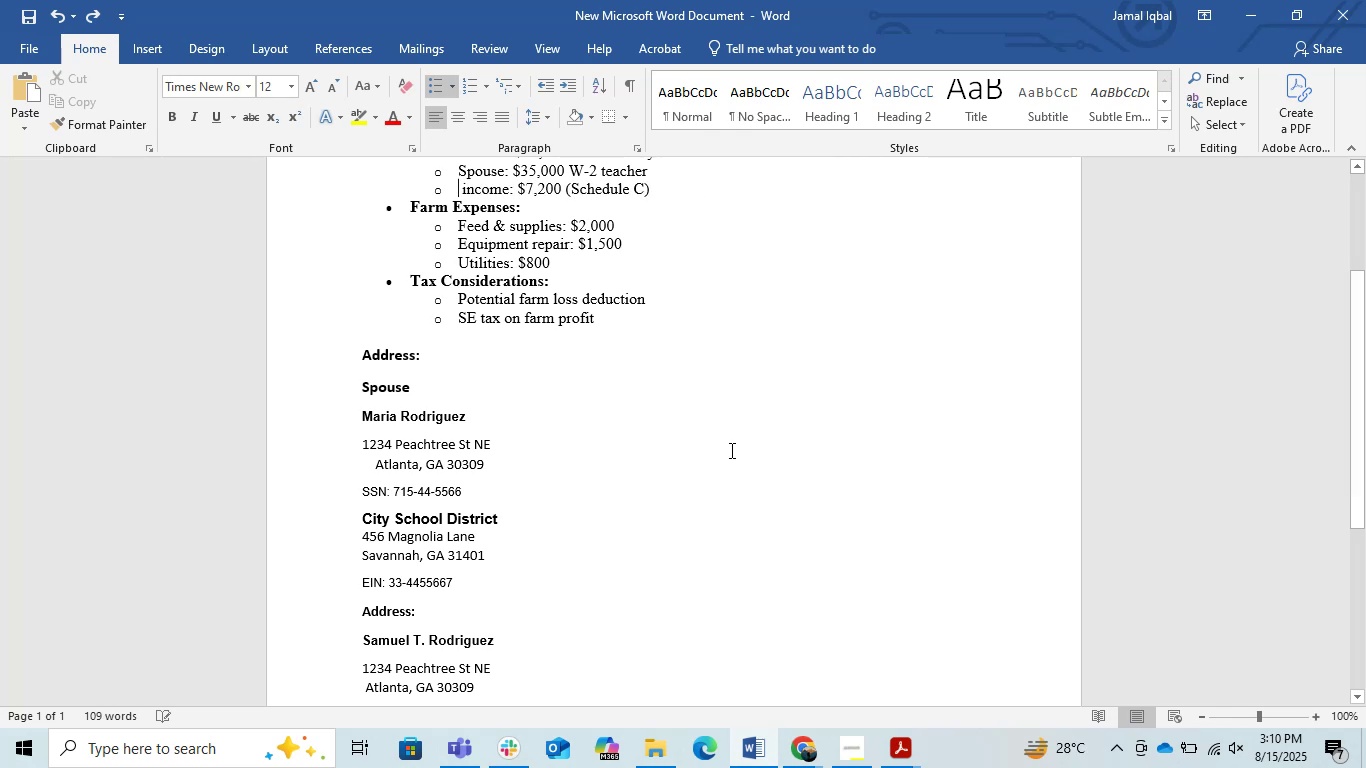 
key(Control+Y)
 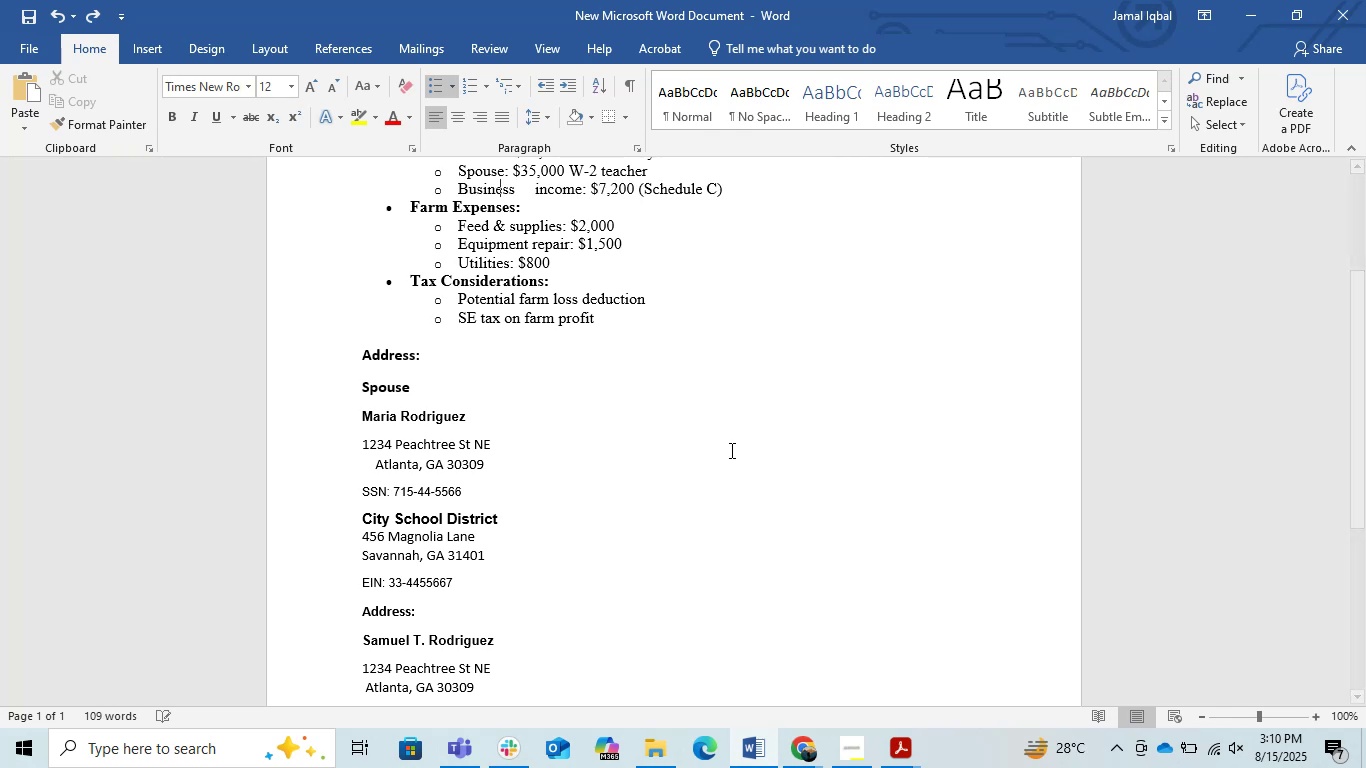 
key(Control+Y)
 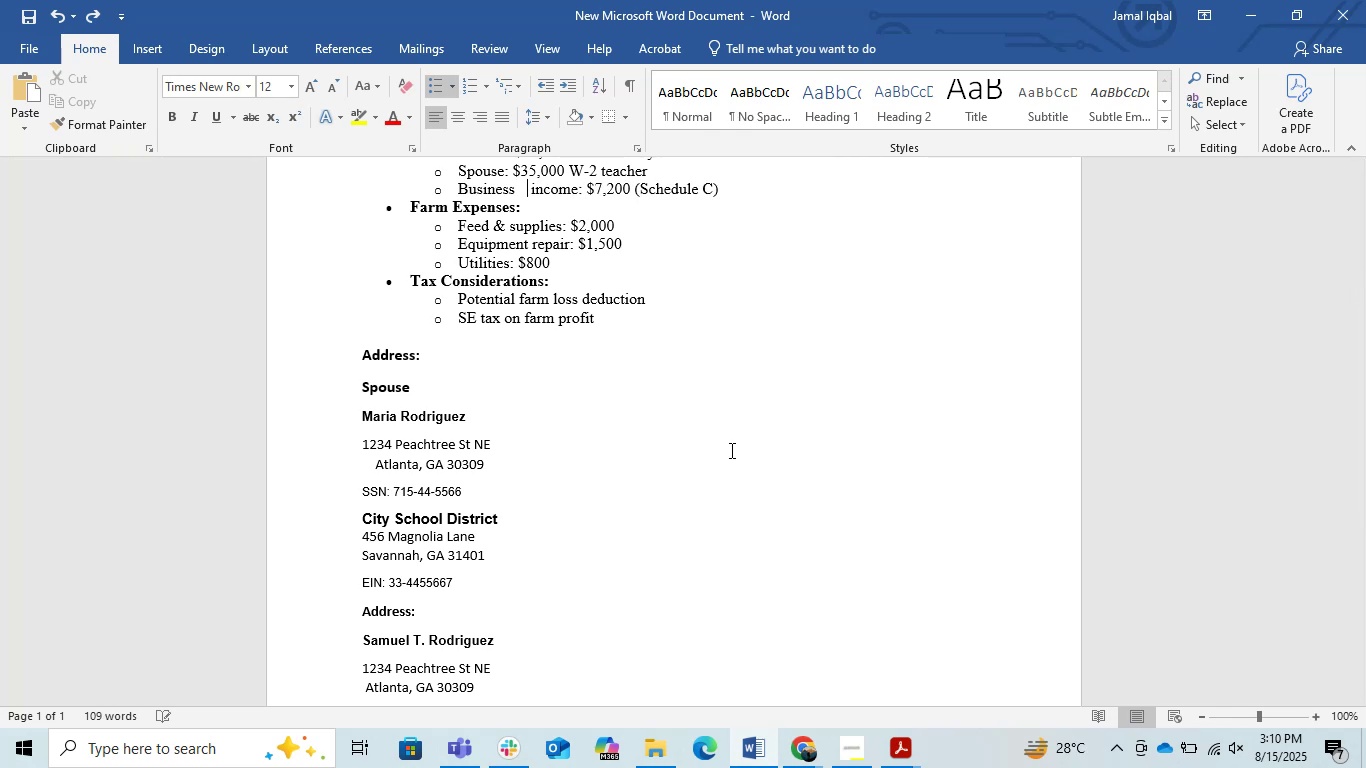 
key(Control+Y)
 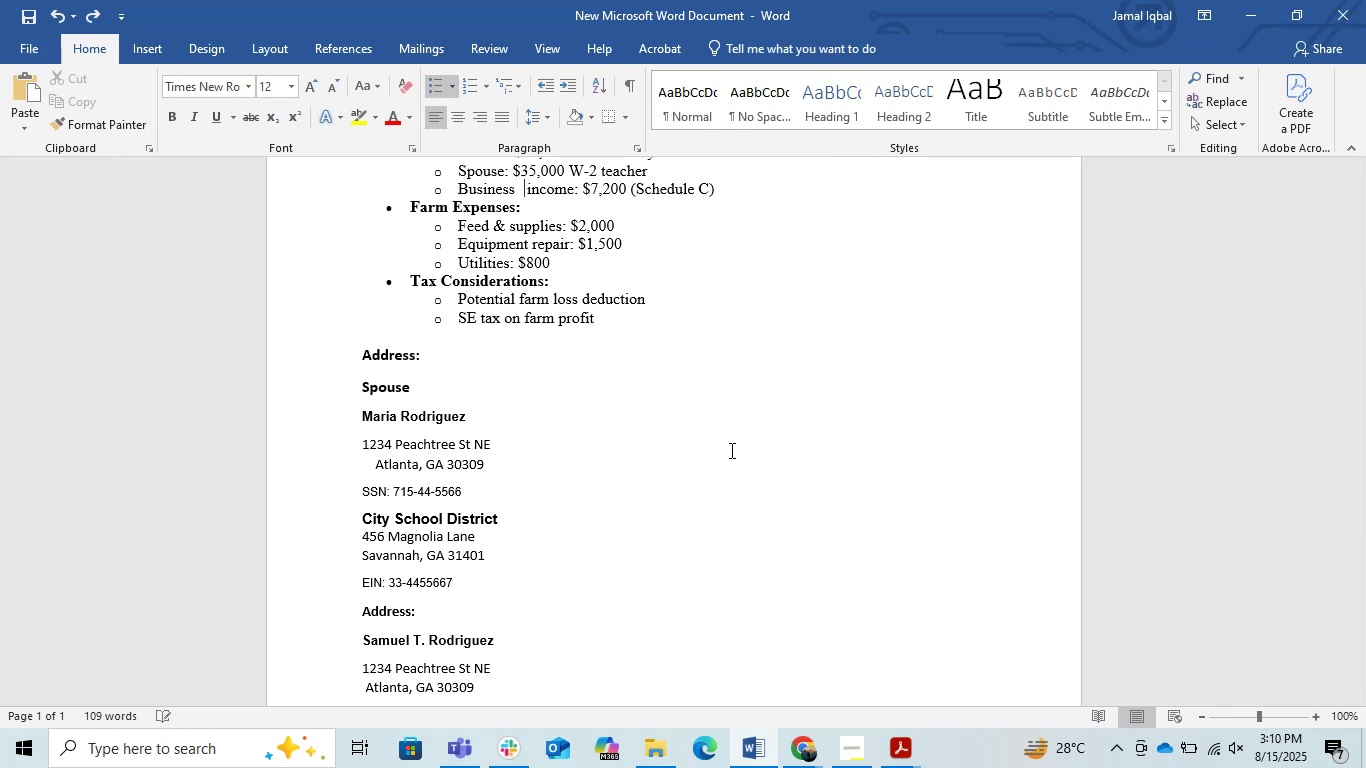 
key(Control+Y)
 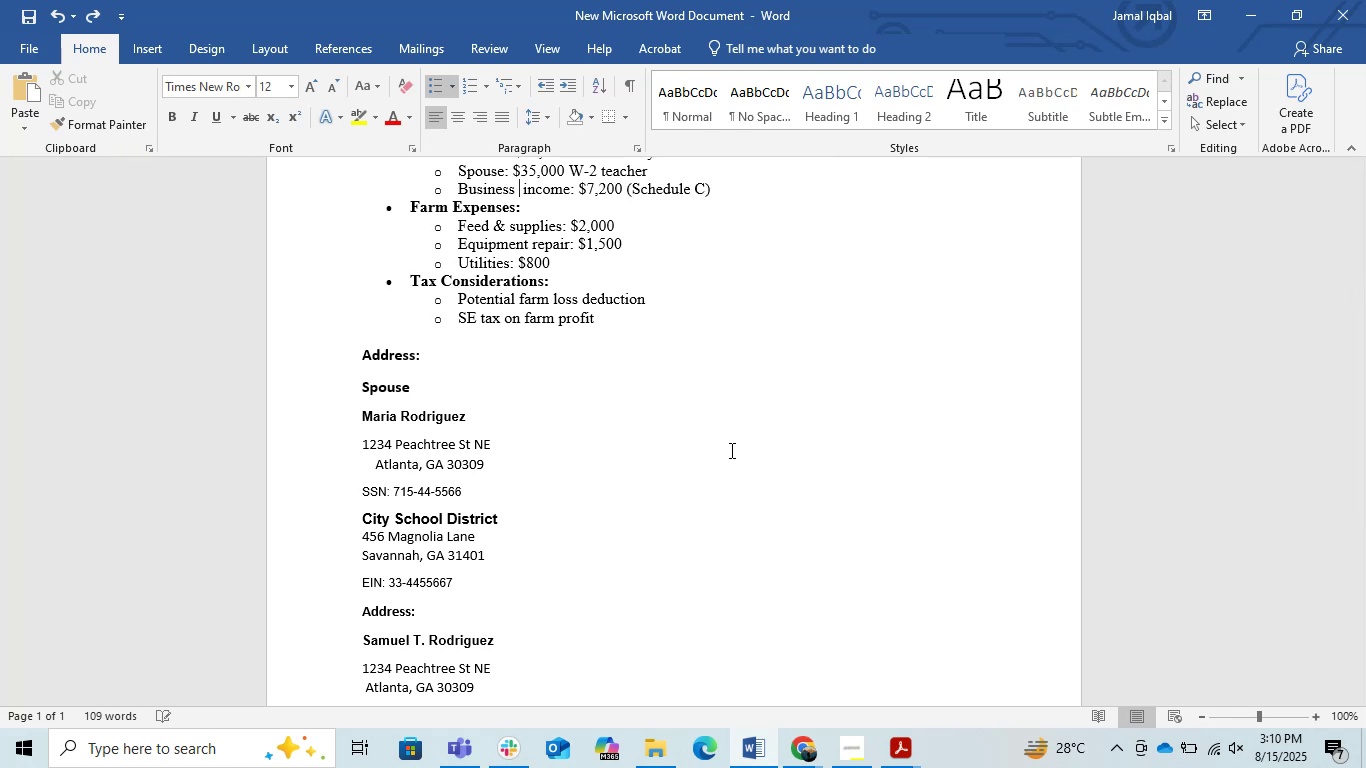 
key(Control+Y)
 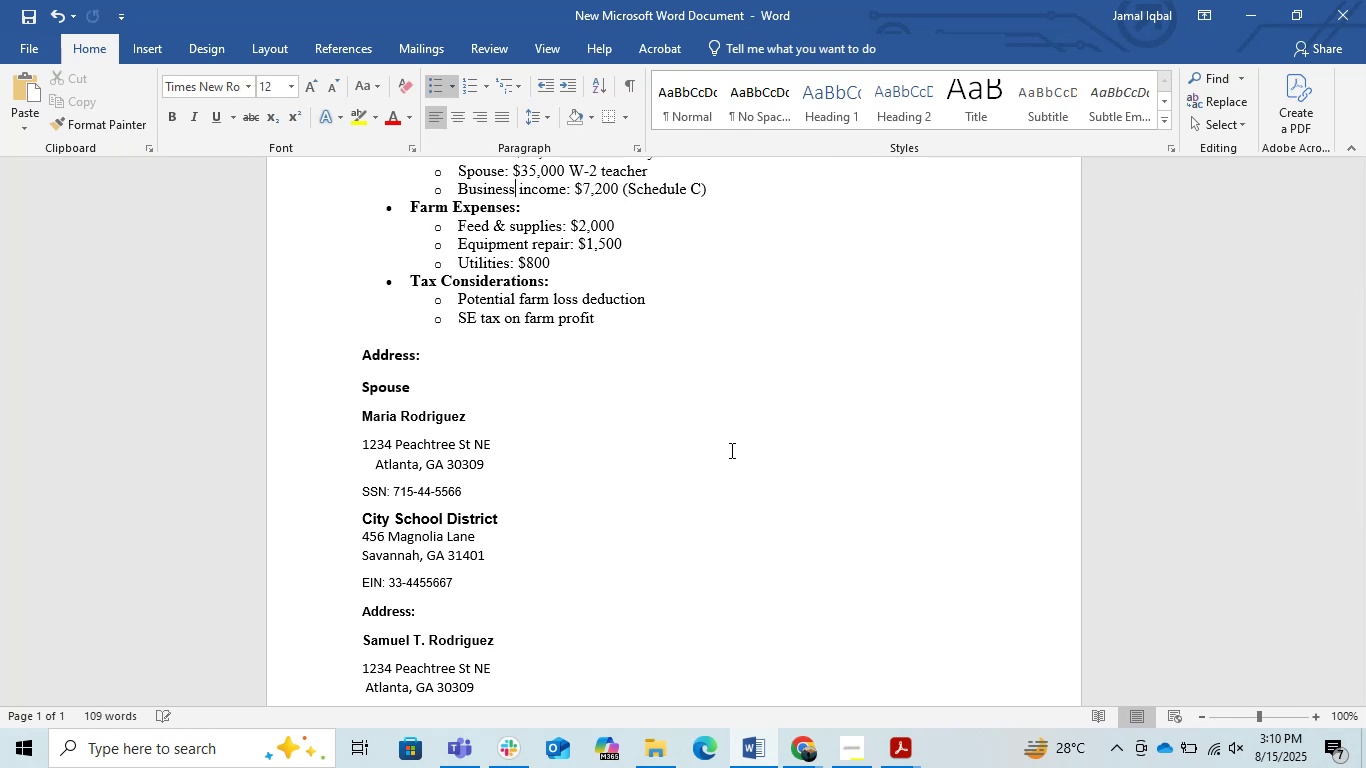 
key(Control+Y)
 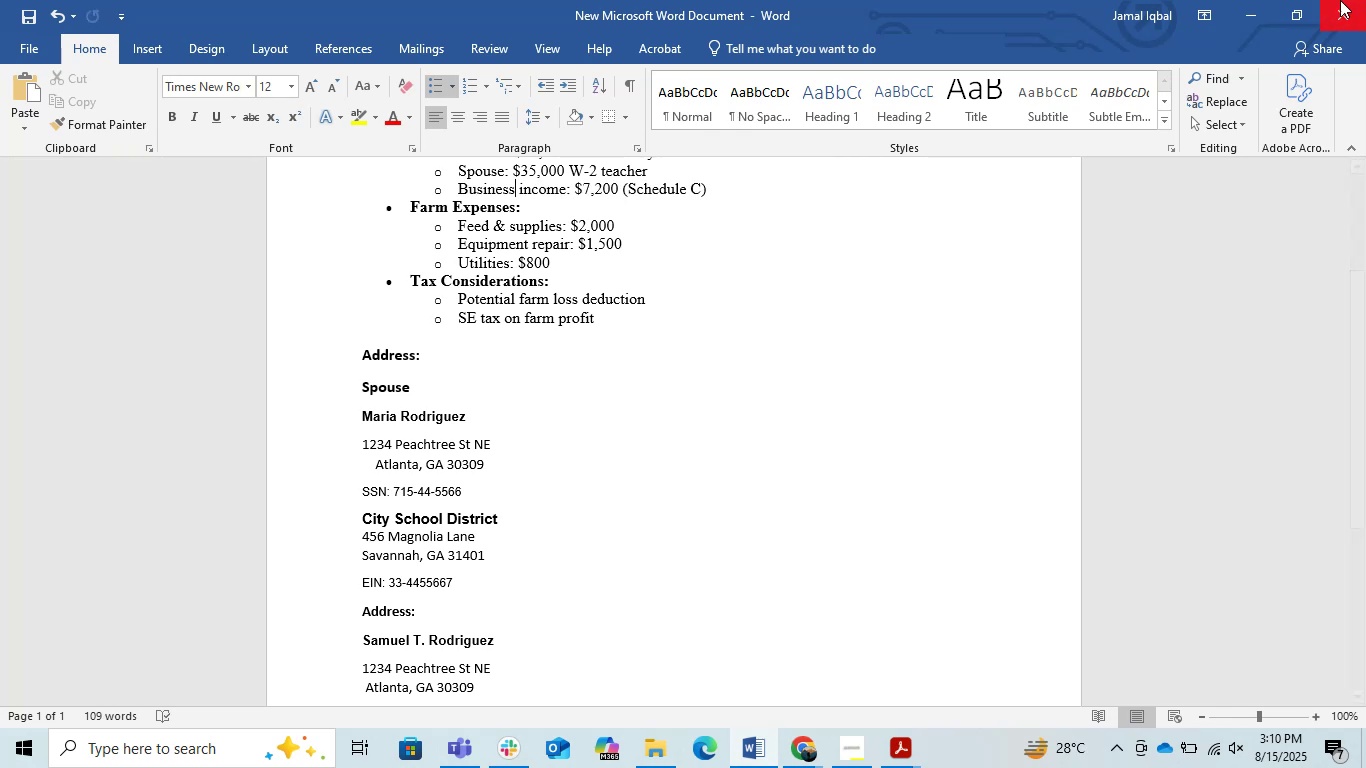 
left_click([1259, 0])
 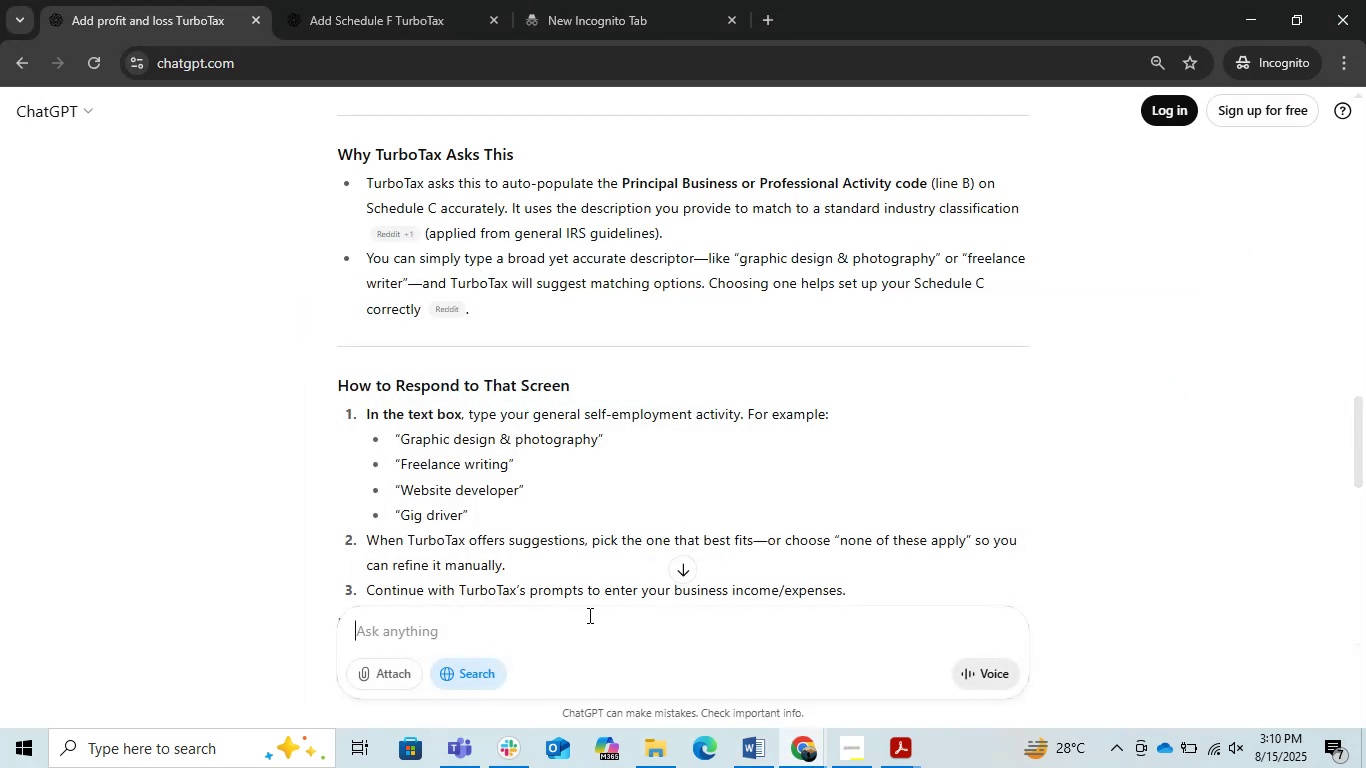 
scroll: coordinate [588, 615], scroll_direction: up, amount: 2.0
 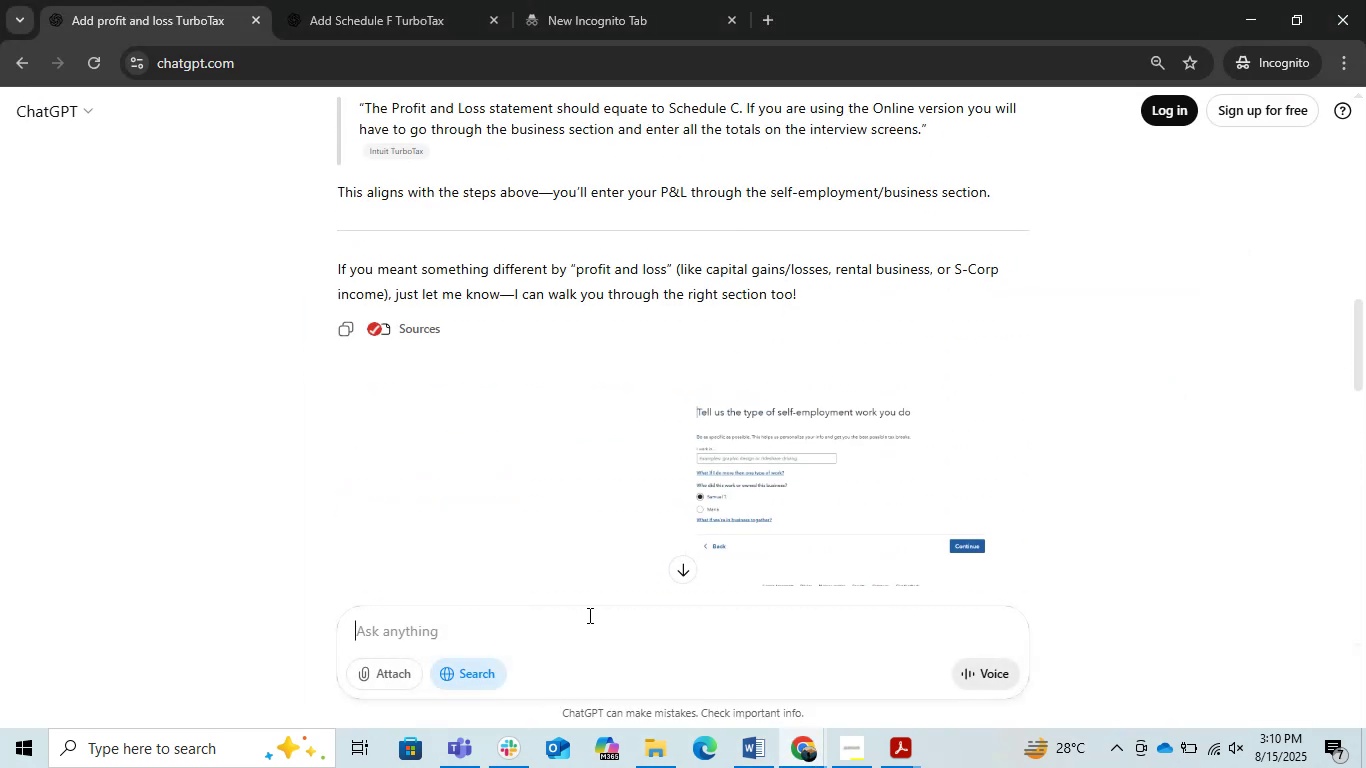 
scroll: coordinate [588, 615], scroll_direction: down, amount: 3.0
 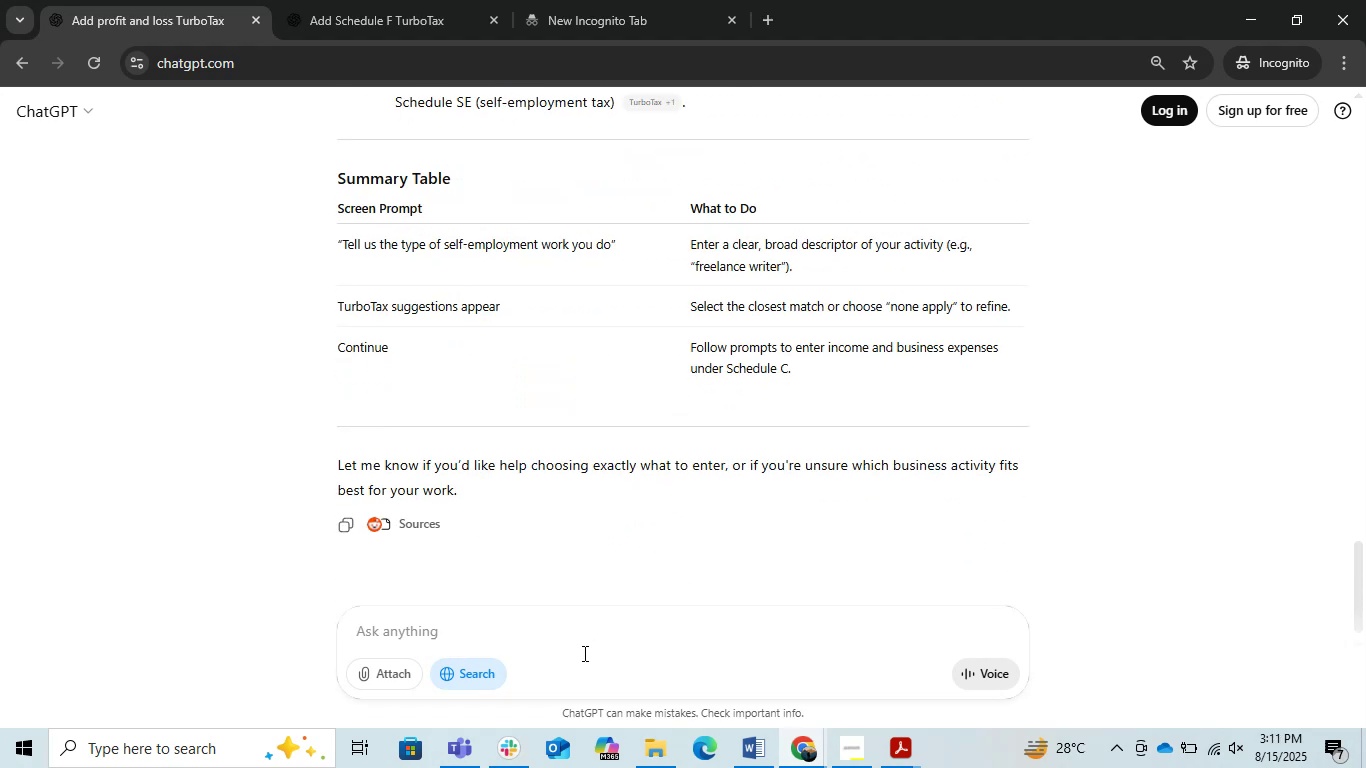 
left_click([555, 667])
 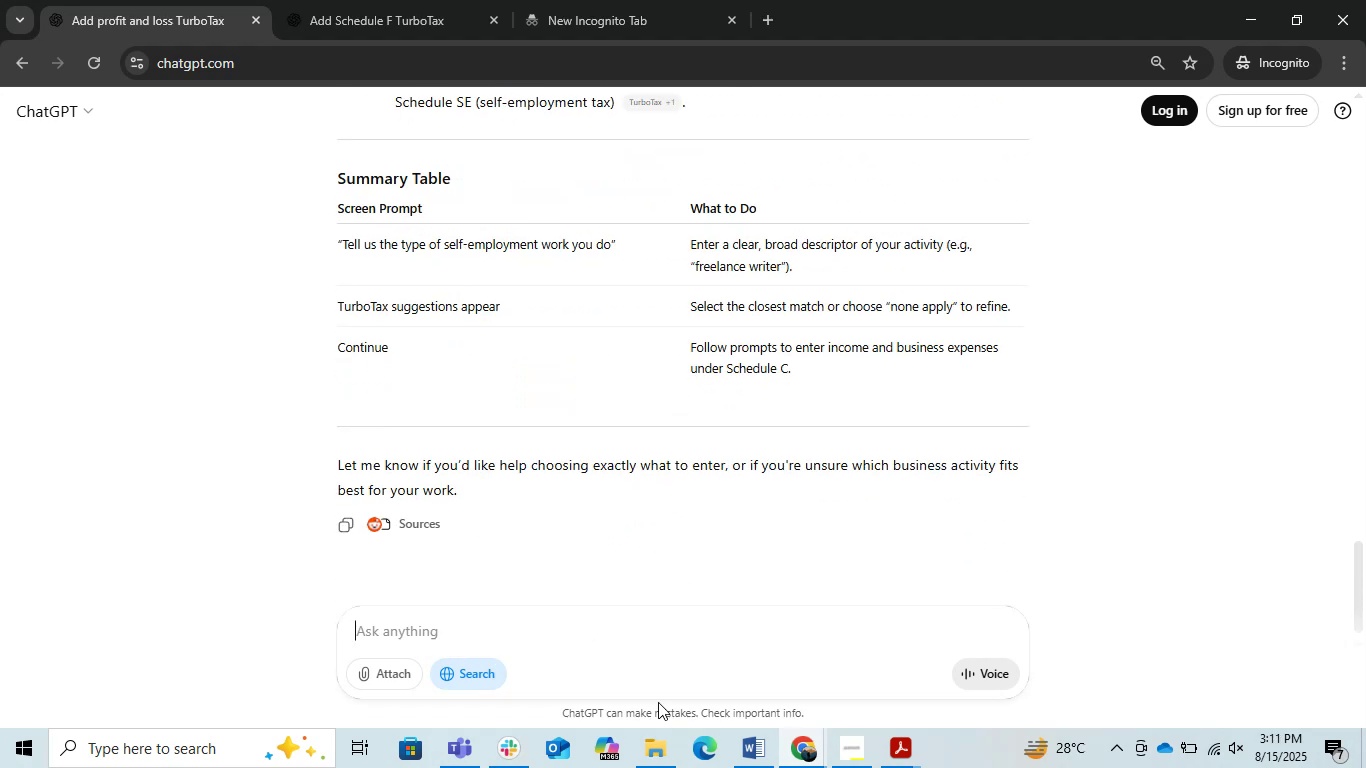 
left_click([740, 742])
 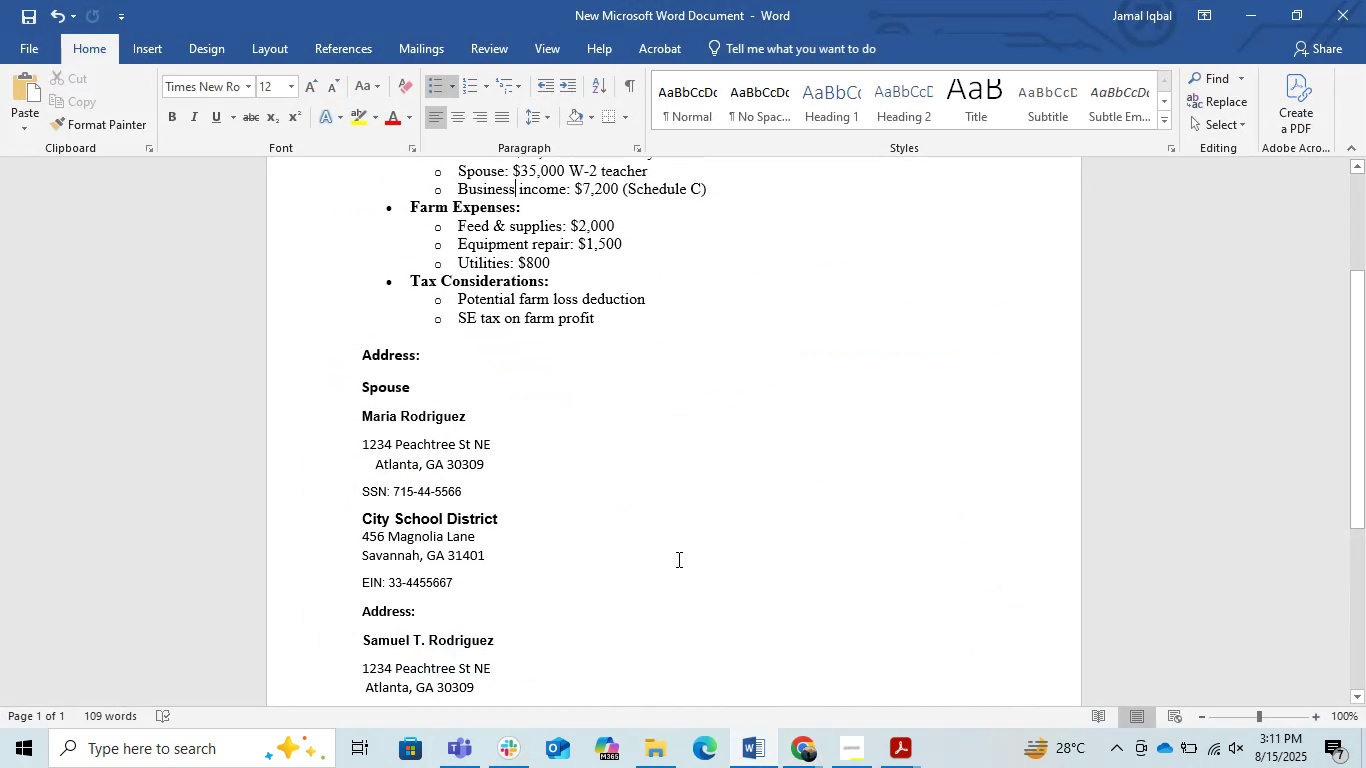 
scroll: coordinate [673, 556], scroll_direction: up, amount: 2.0
 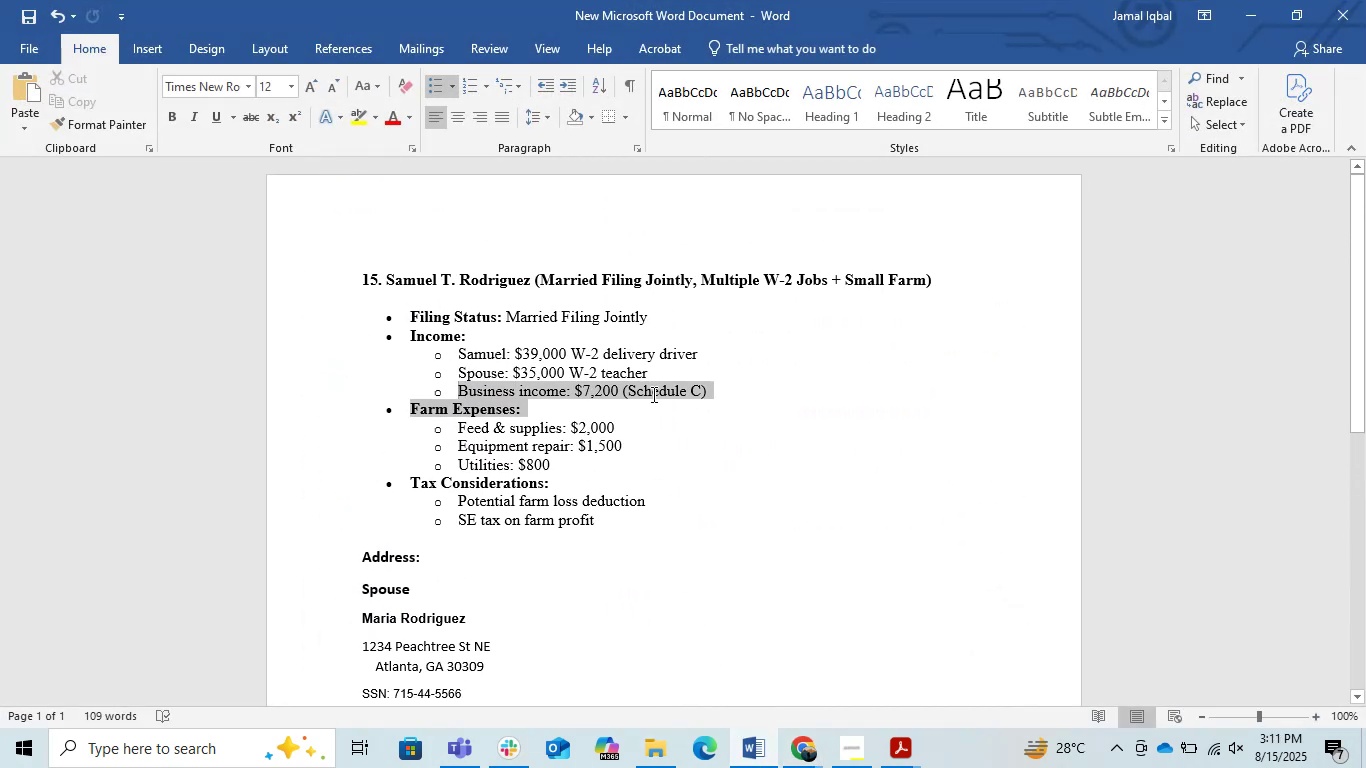 
wait(5.05)
 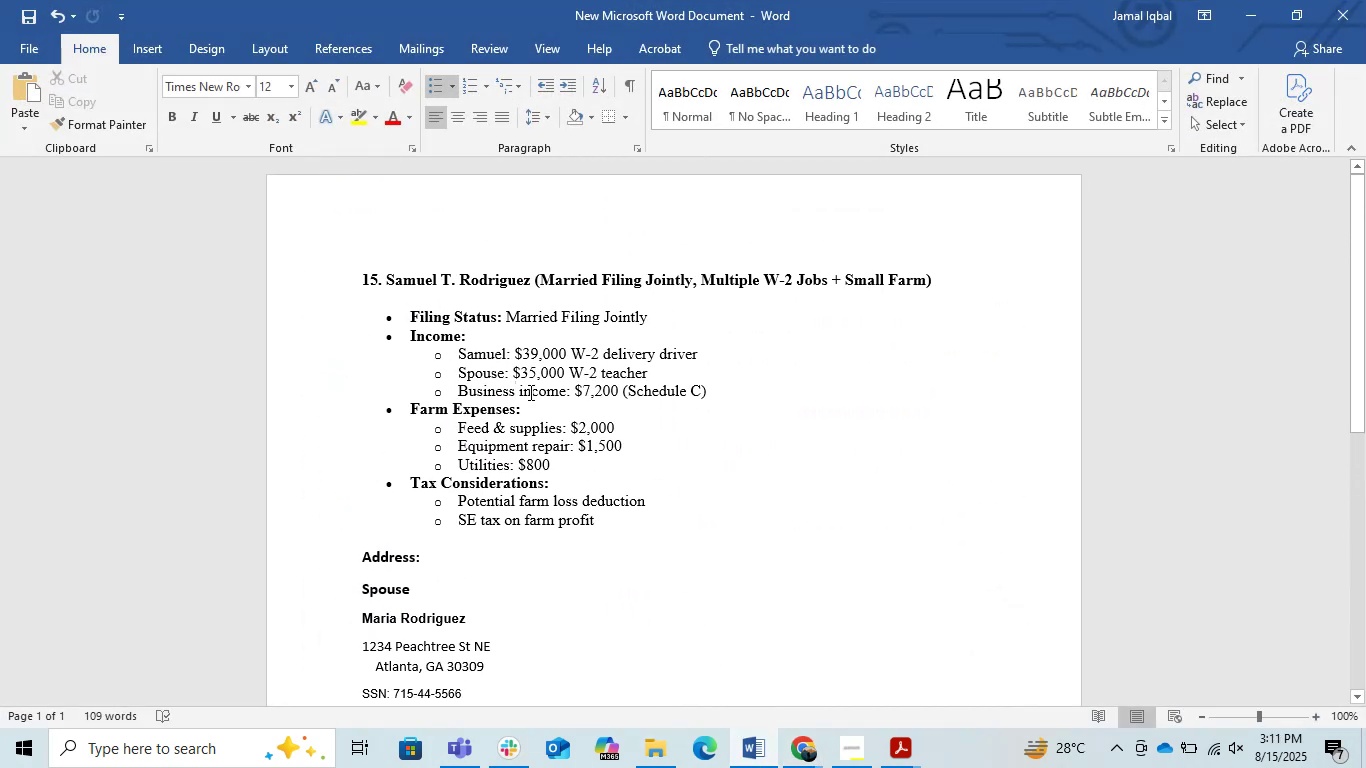 
key(Control+C)
 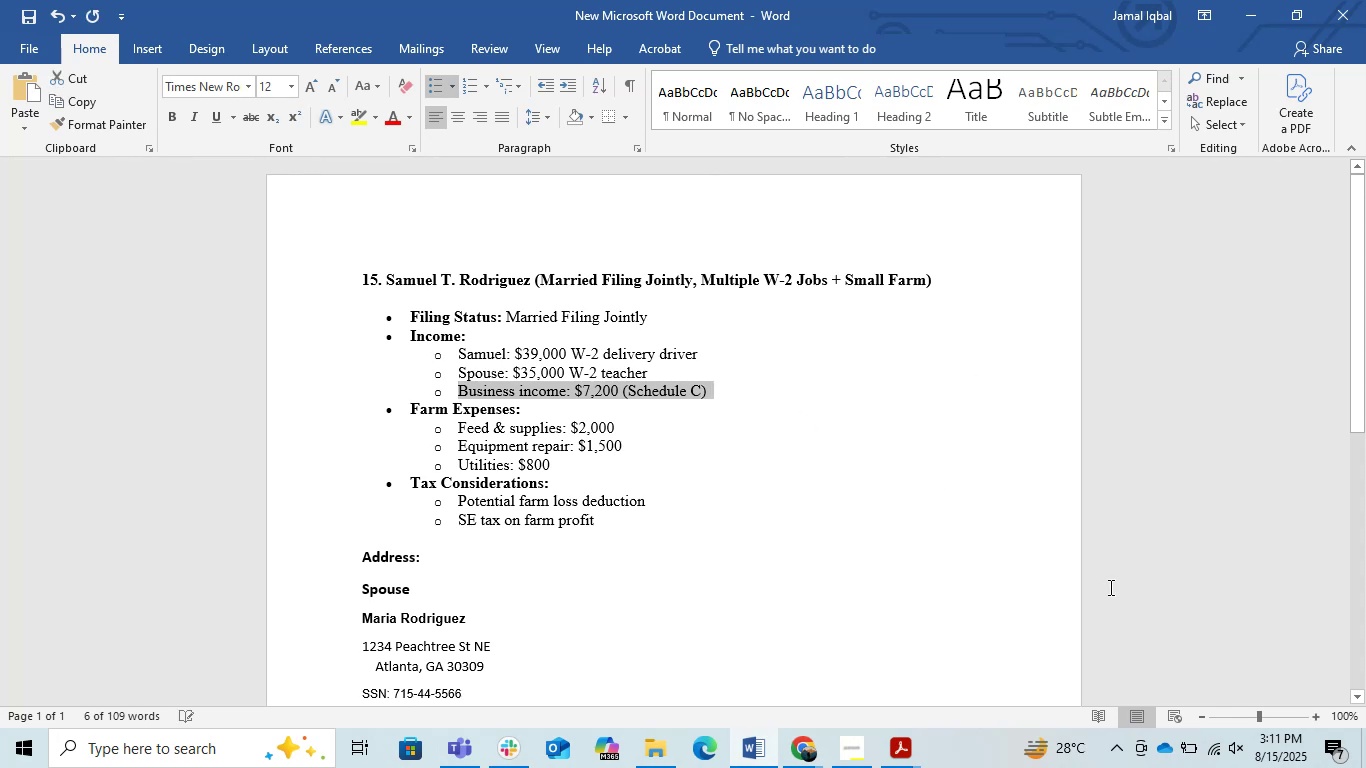 
key(Control+C)
 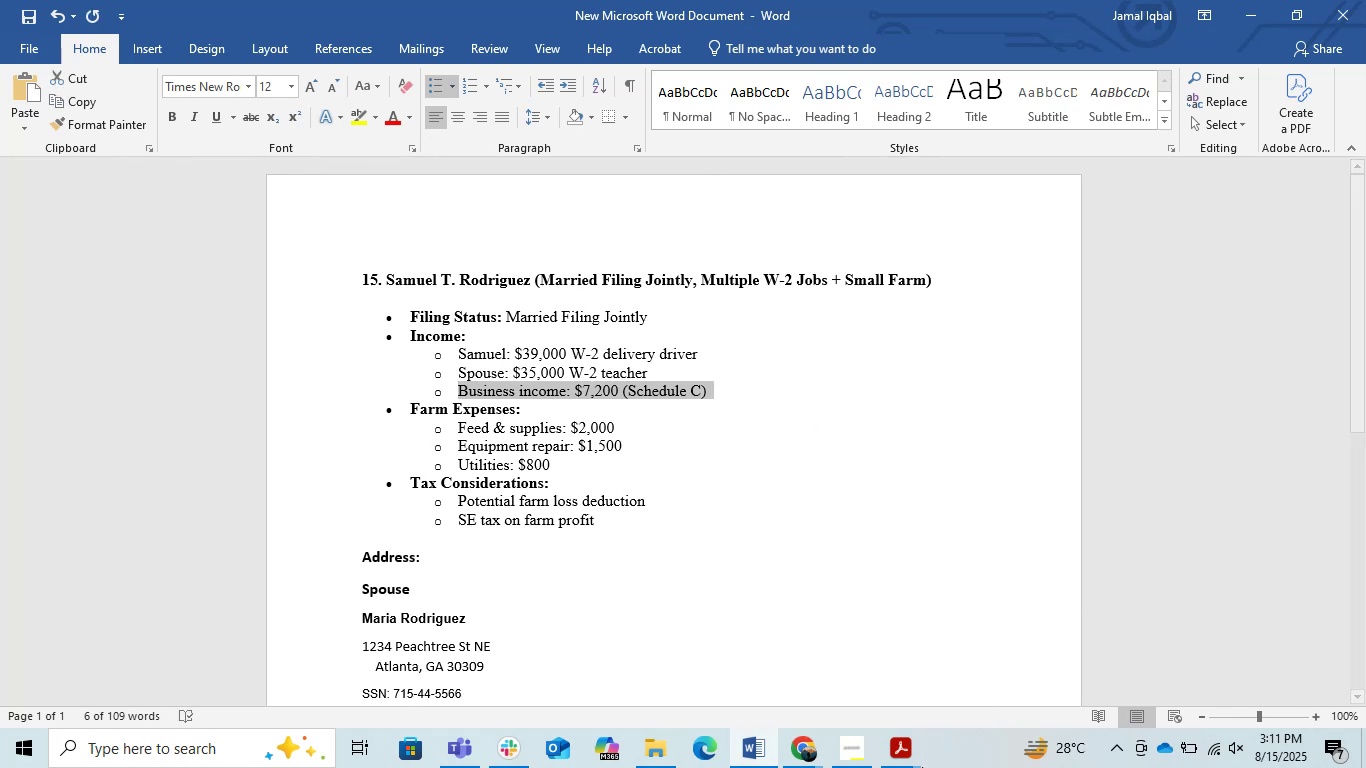 
left_click([922, 767])
 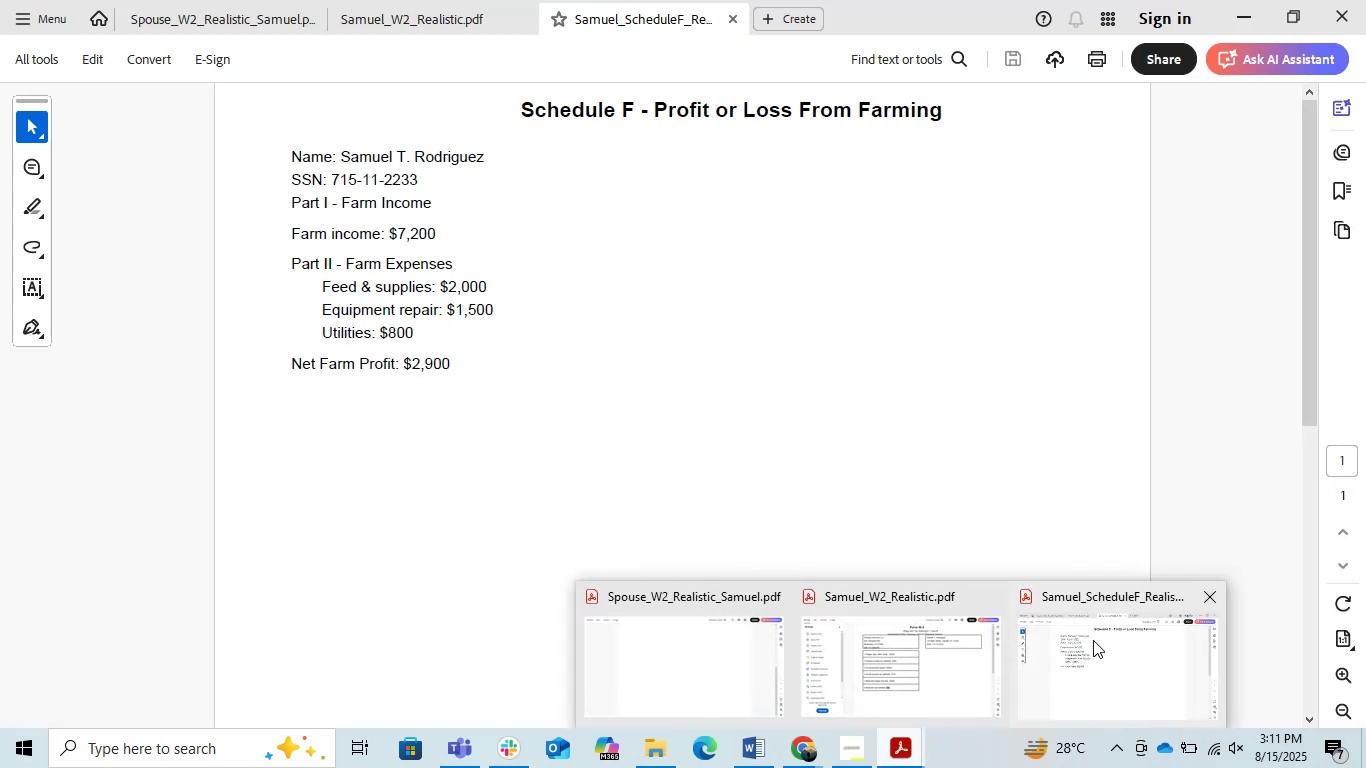 
left_click([1093, 640])
 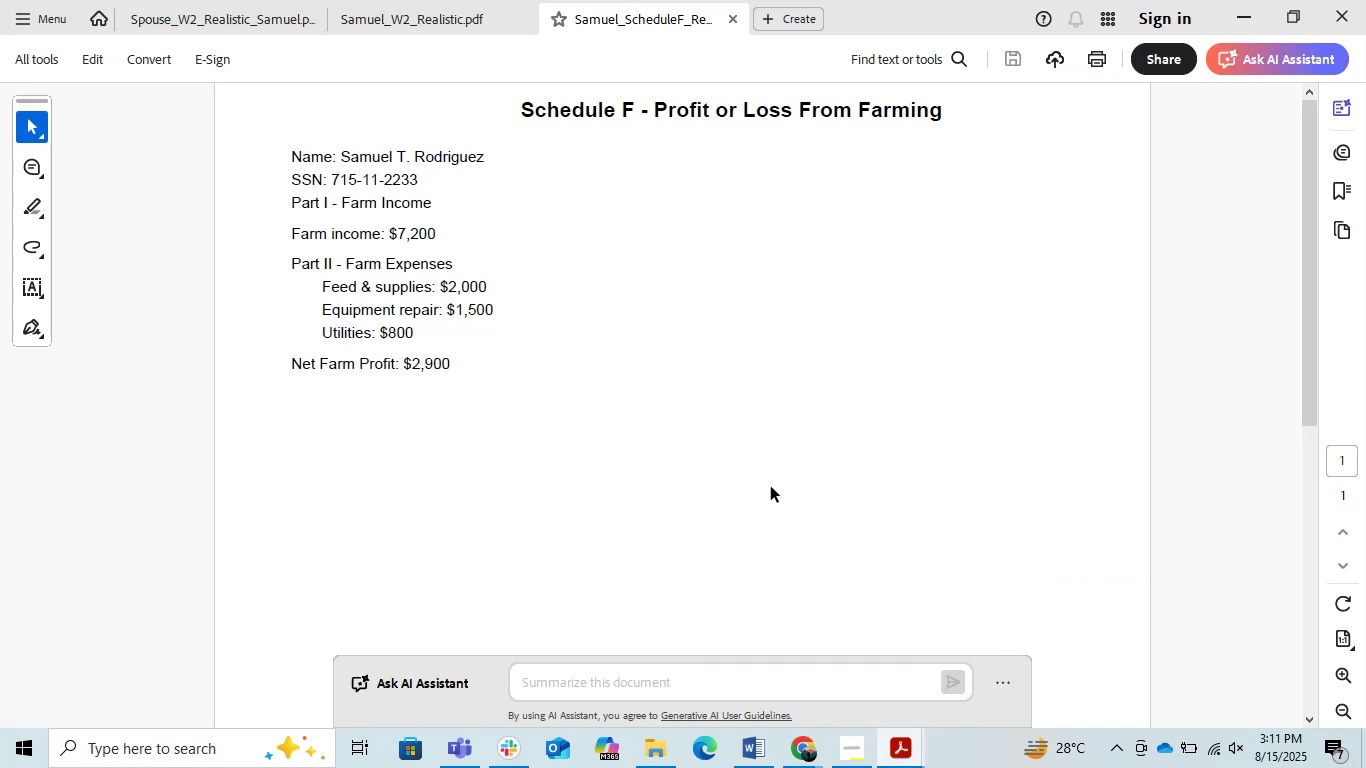 
left_click([581, 407])
 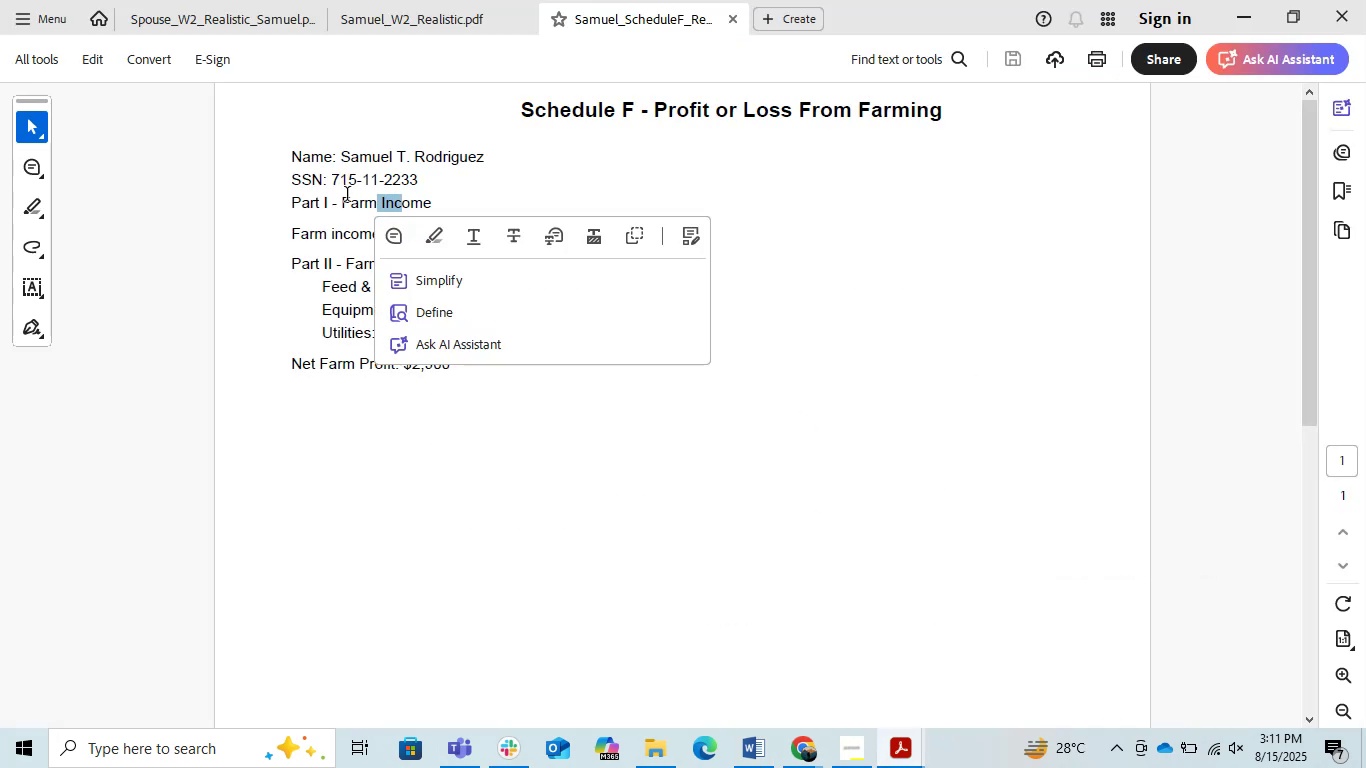 
key(Backspace)
 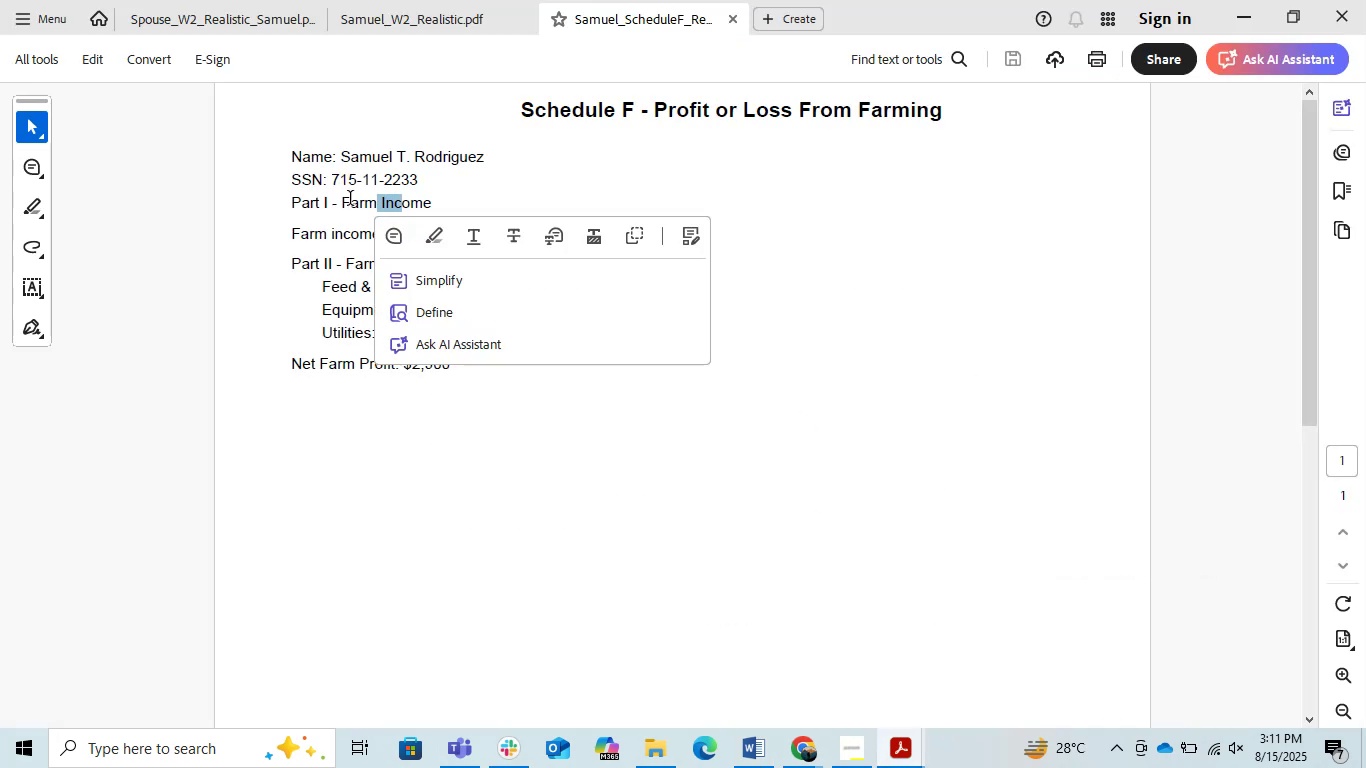 
key(Backspace)
 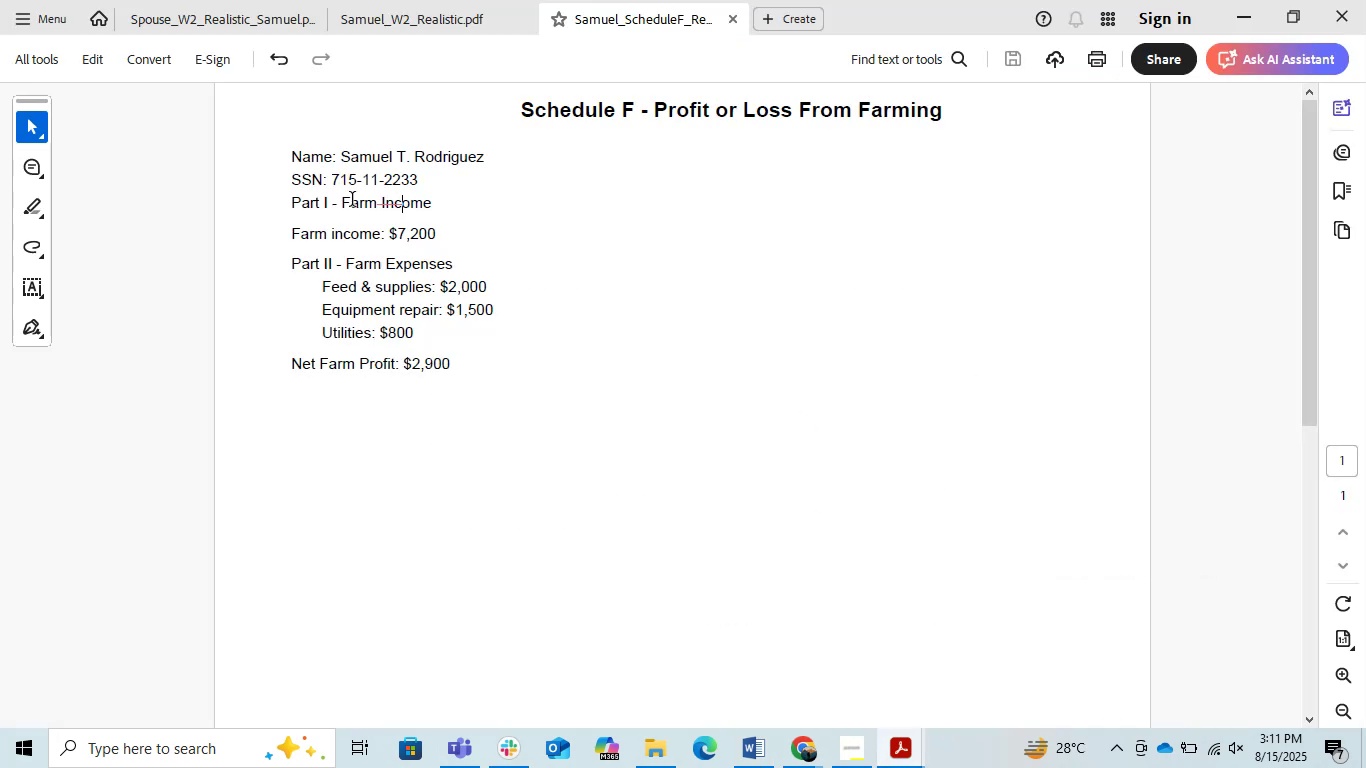 
key(Backspace)
 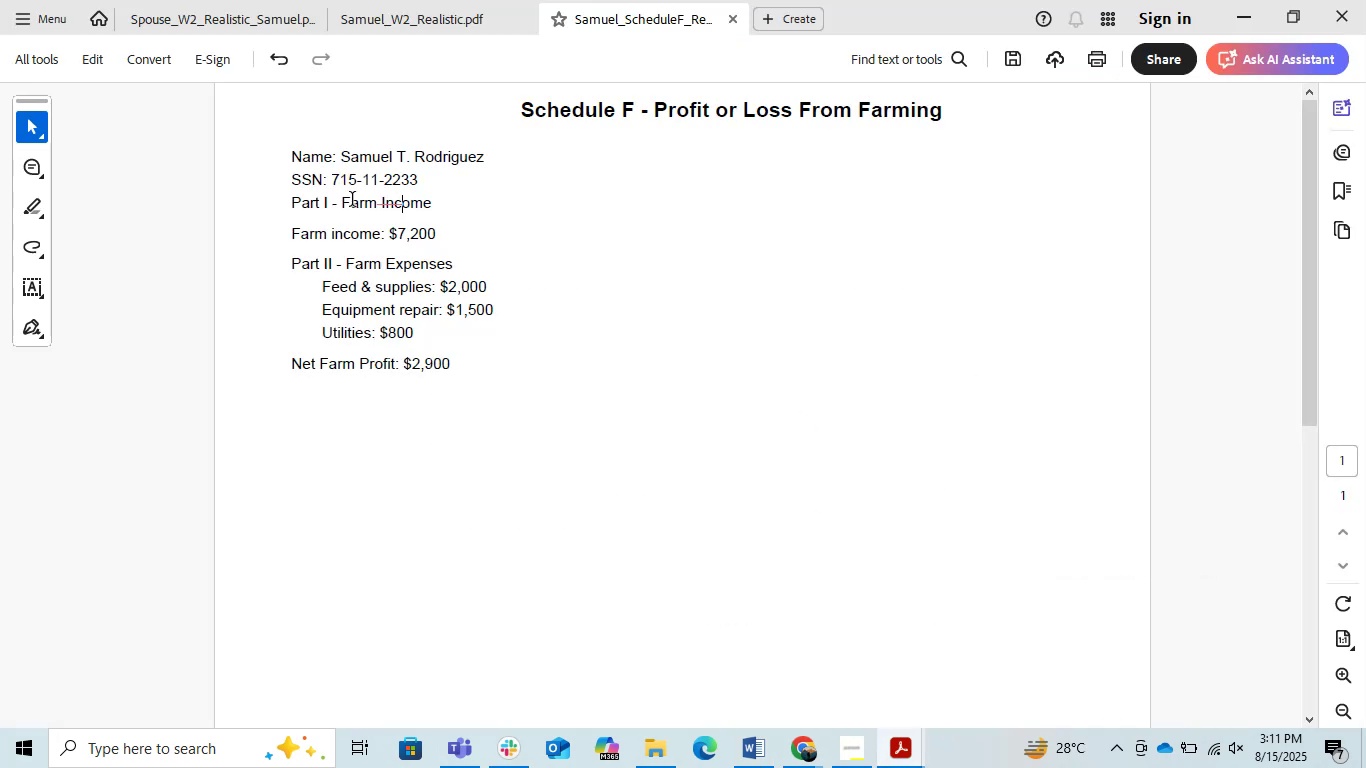 
key(Backspace)
 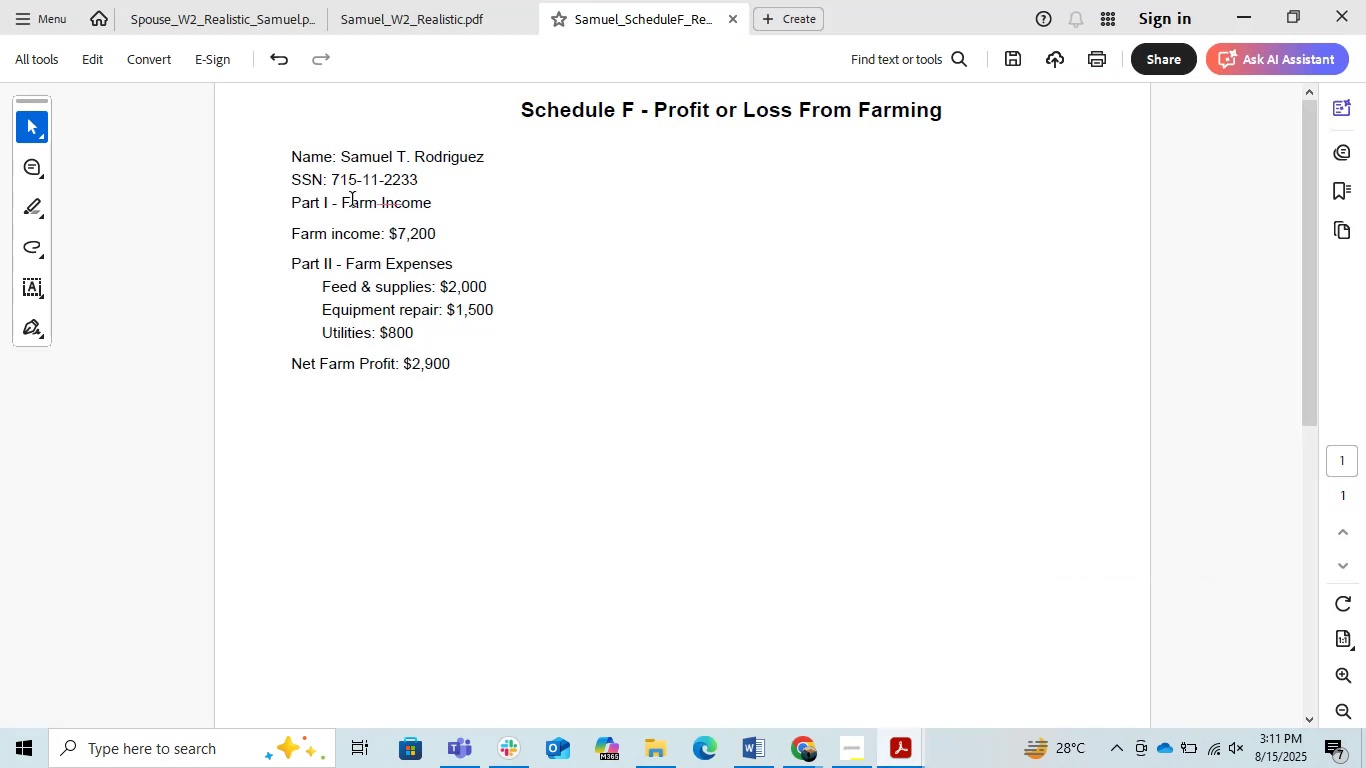 
key(Backspace)
 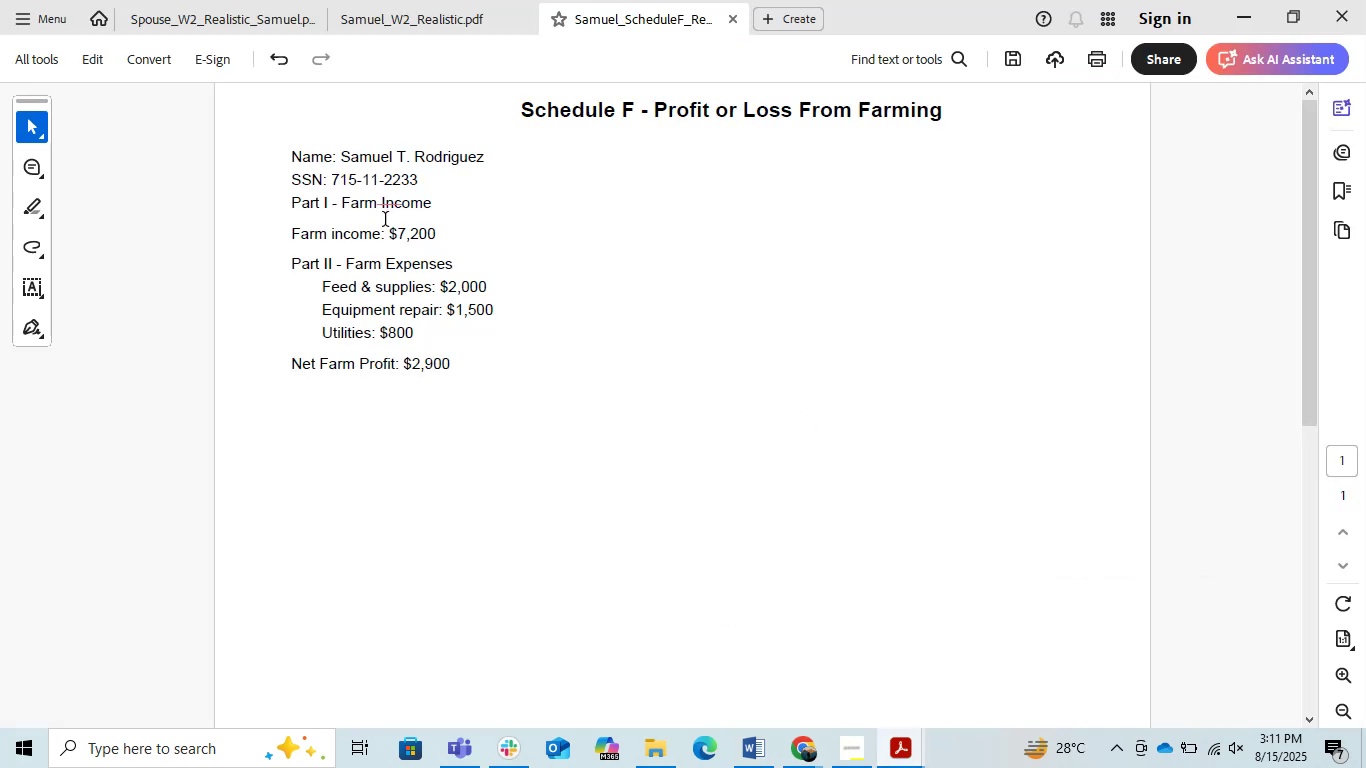 
left_click([386, 220])
 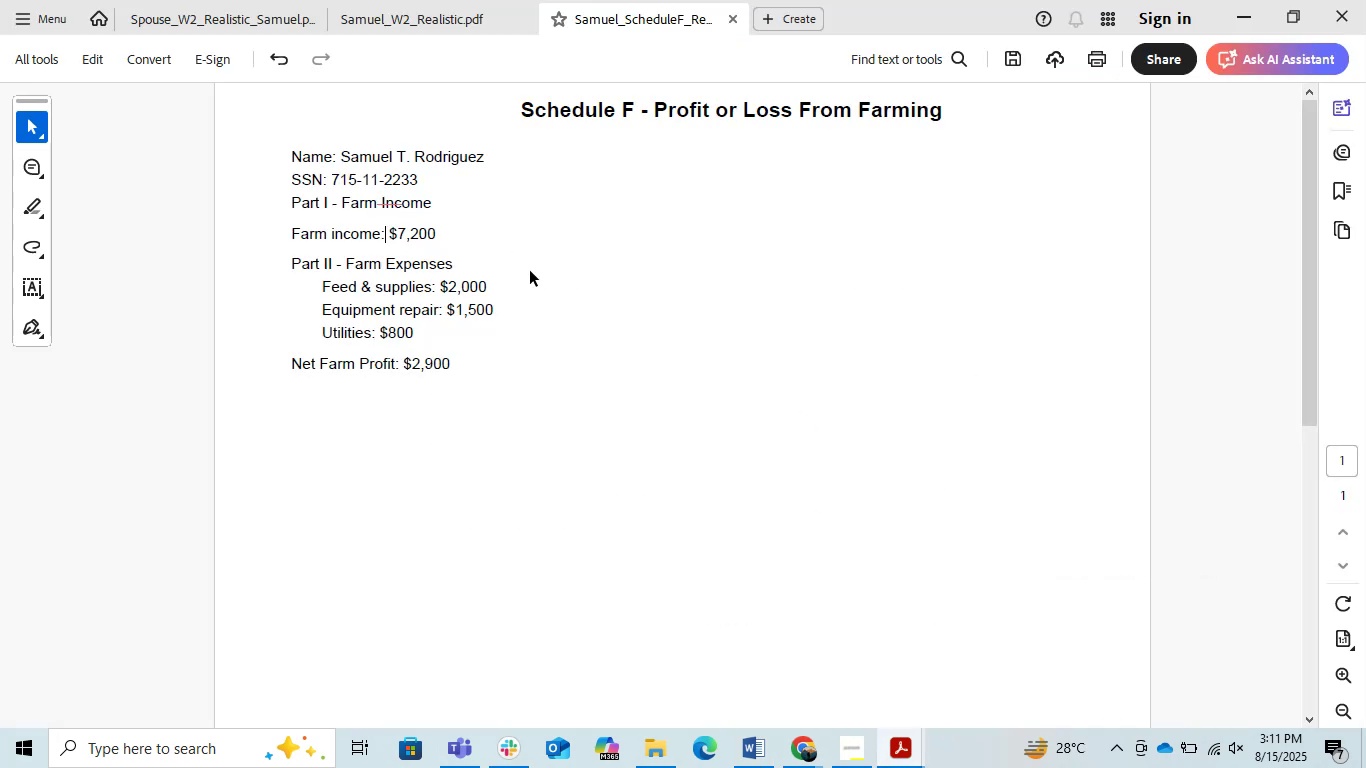 
left_click([532, 273])
 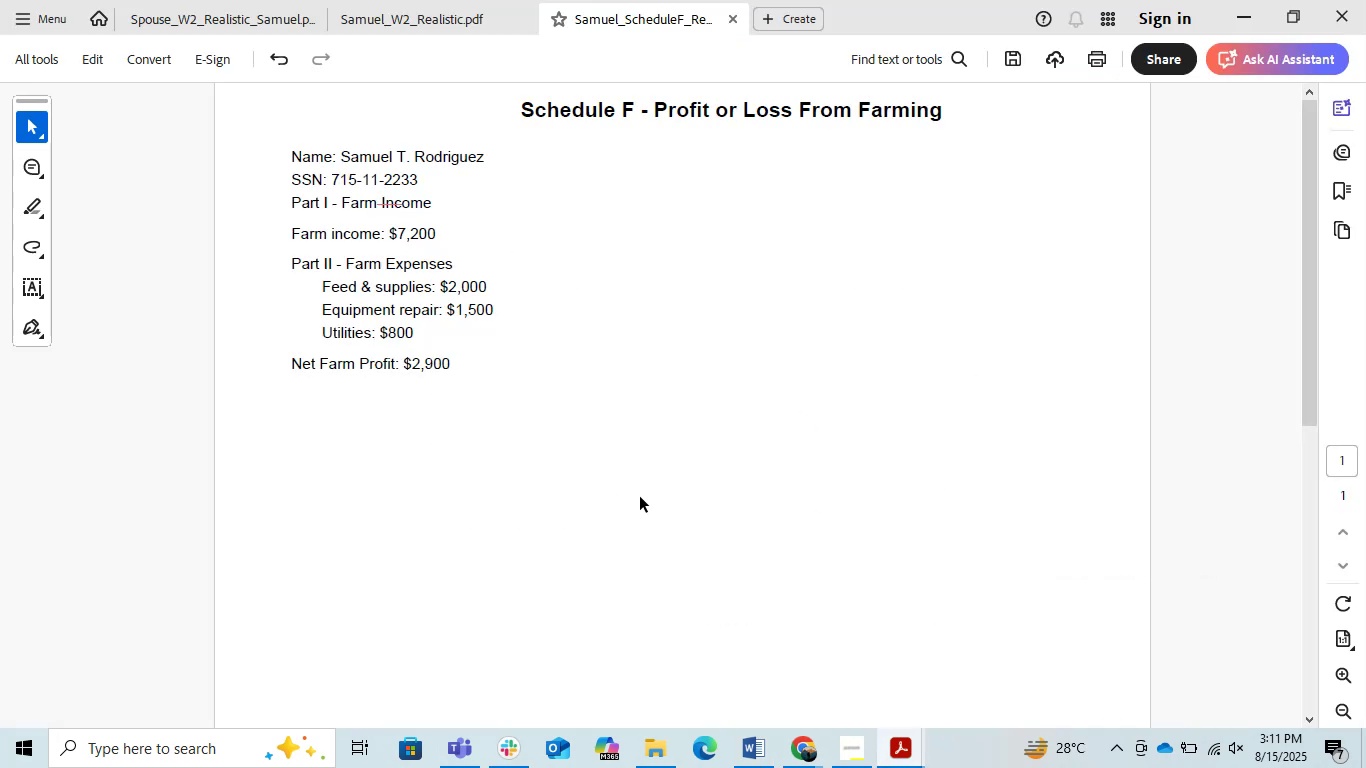 
left_click([640, 497])
 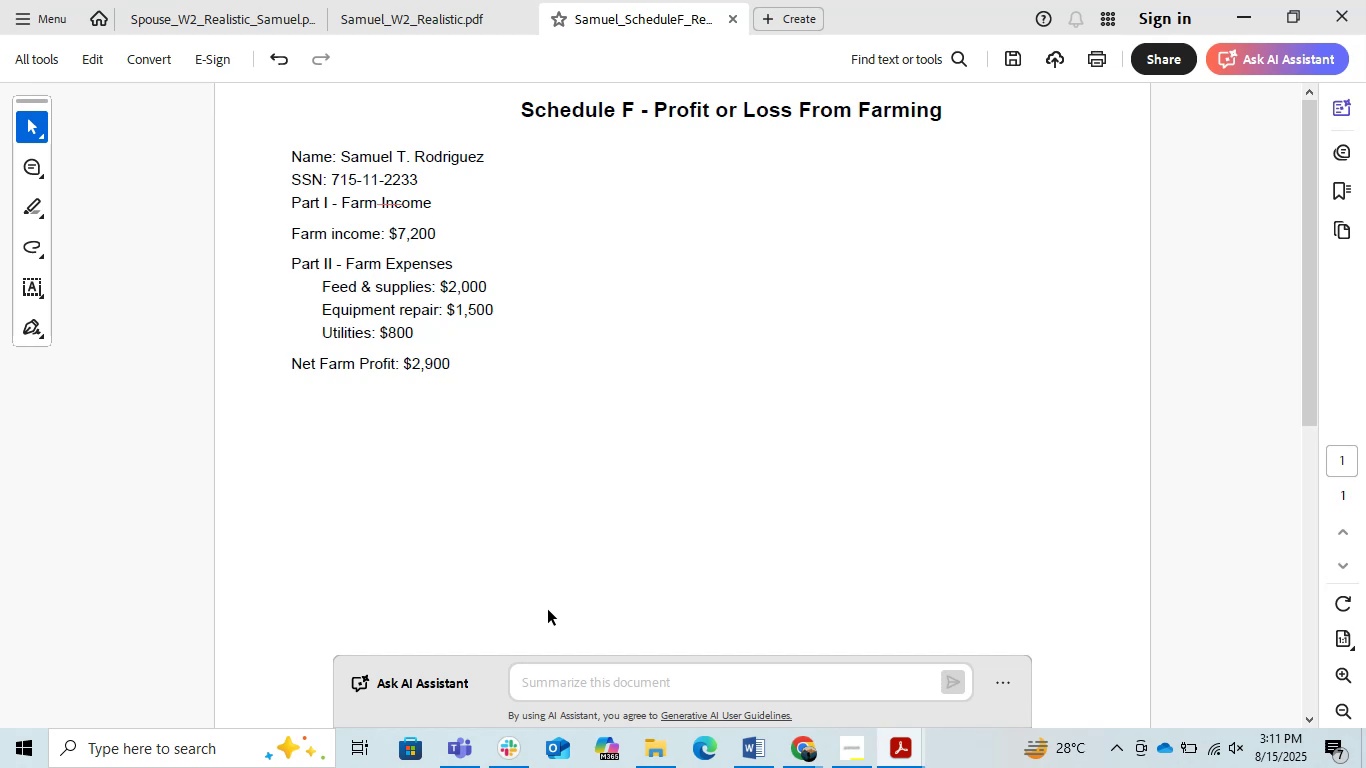 
wait(6.44)
 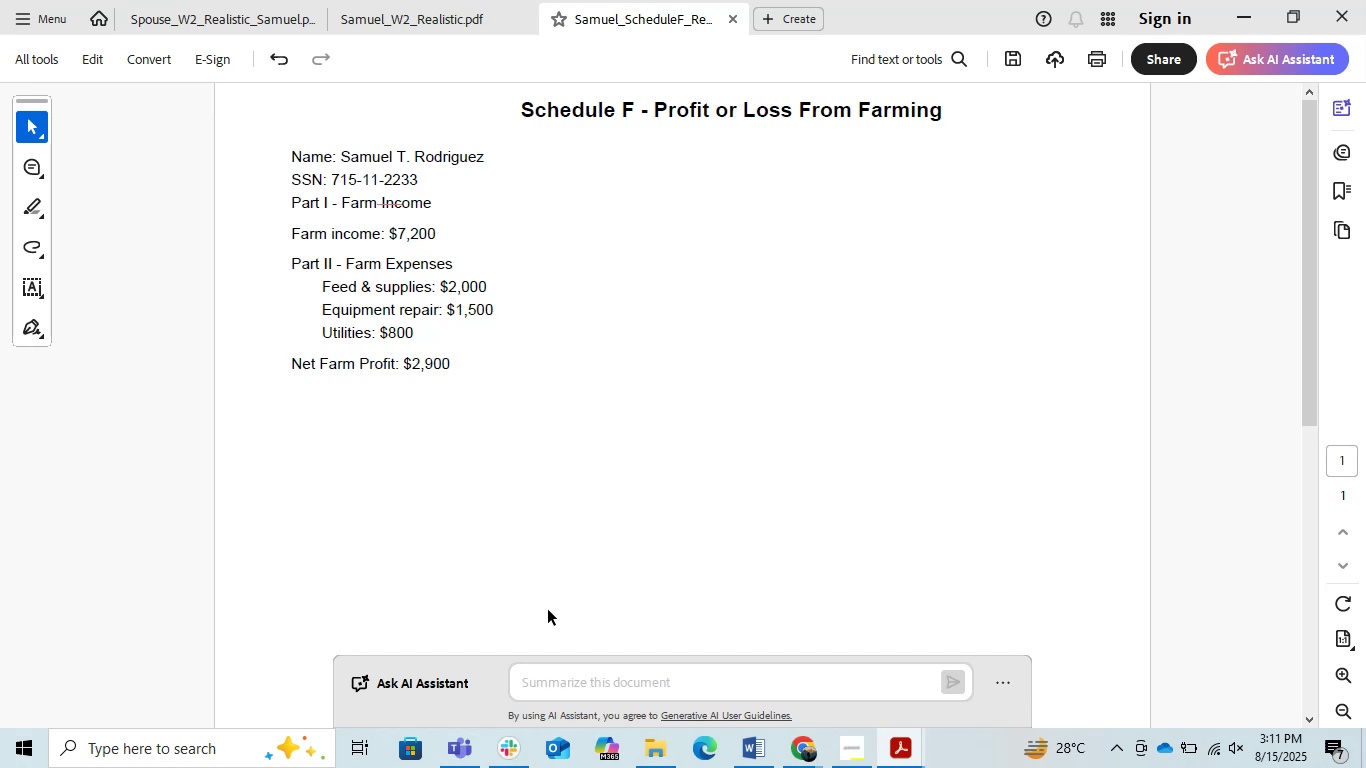 
scroll: coordinate [548, 610], scroll_direction: up, amount: 1.0
 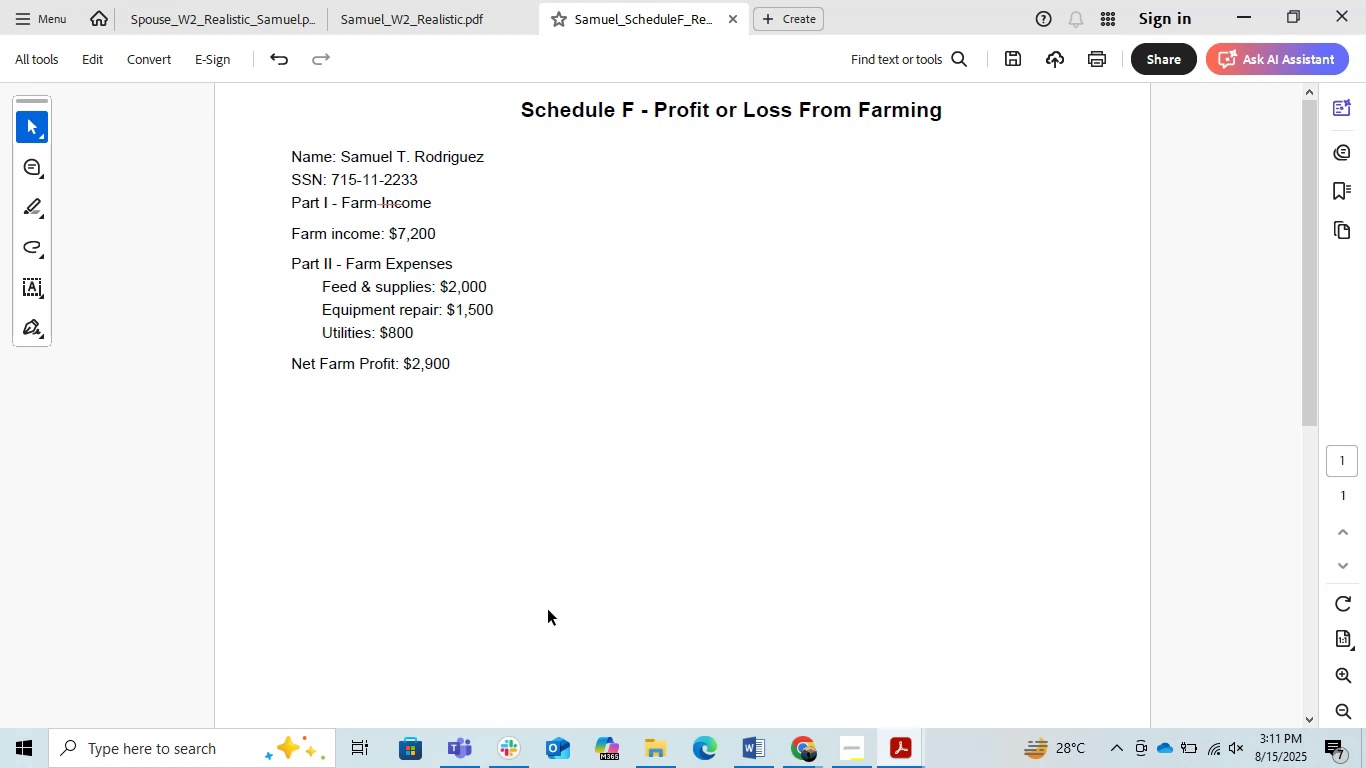 
left_click([713, 512])
 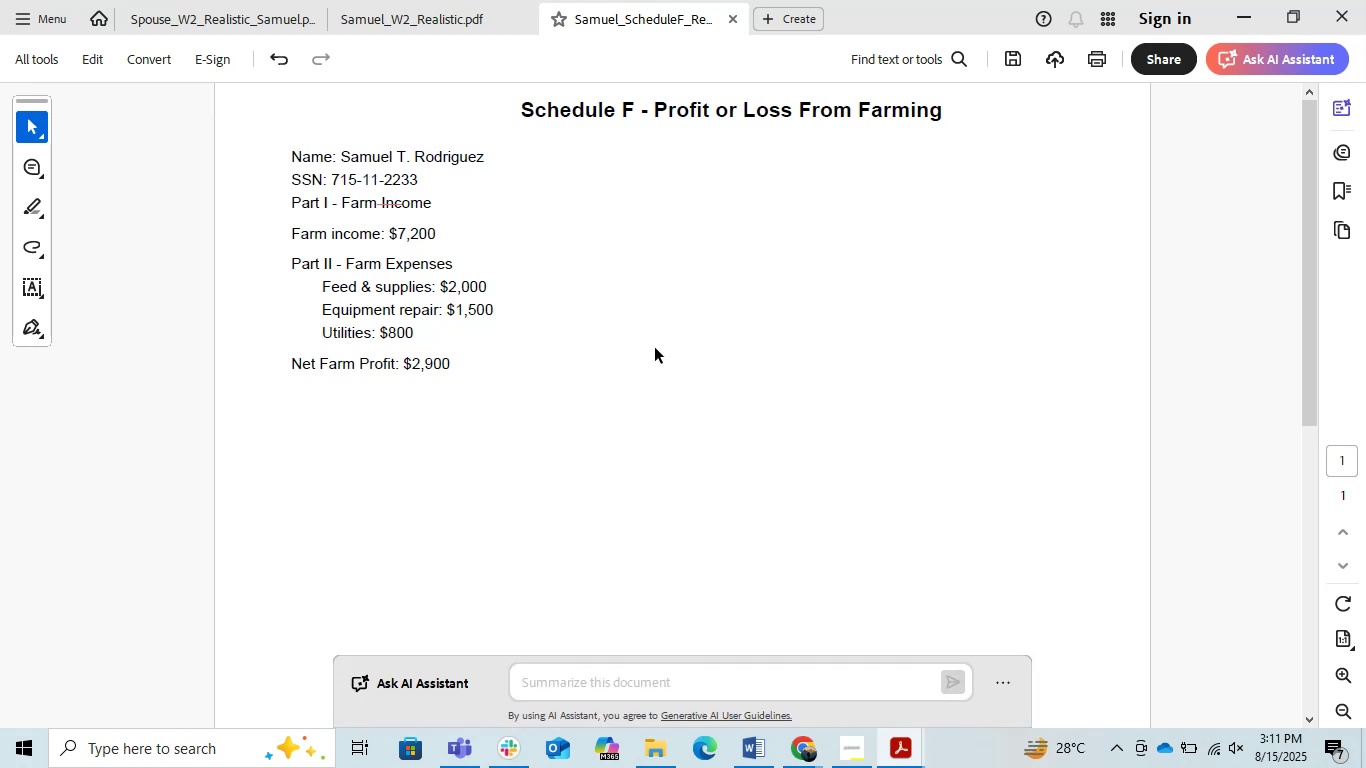 
key(Control+Z)
 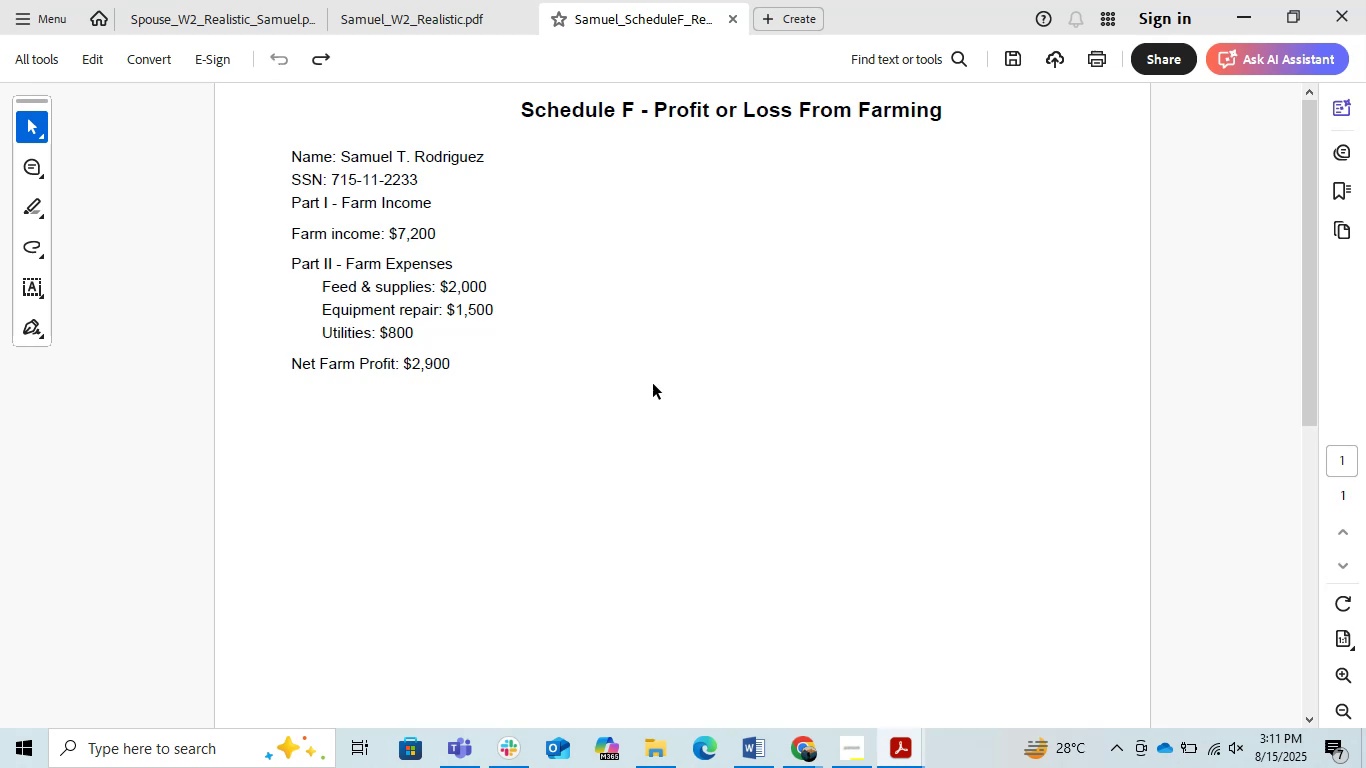 
left_click([662, 425])
 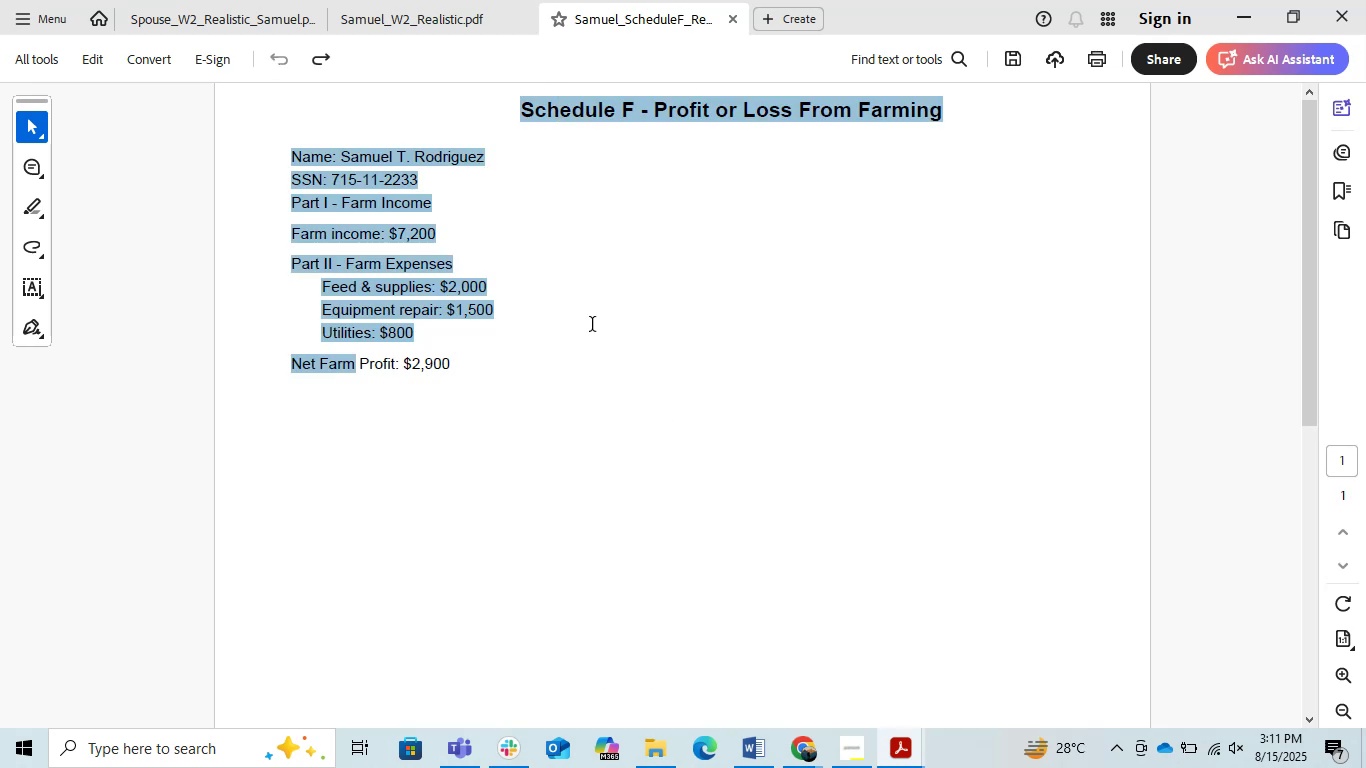 
key(Control+C)
 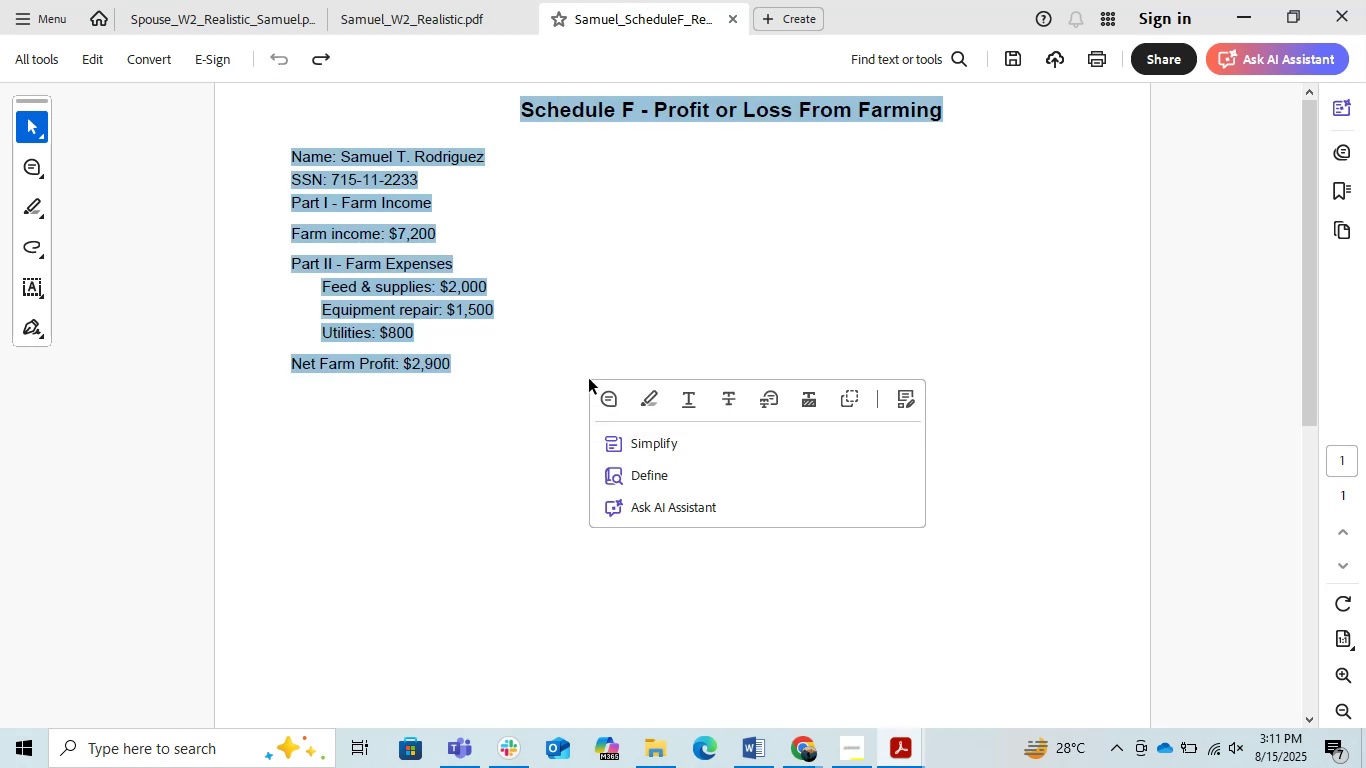 
key(Control+C)
 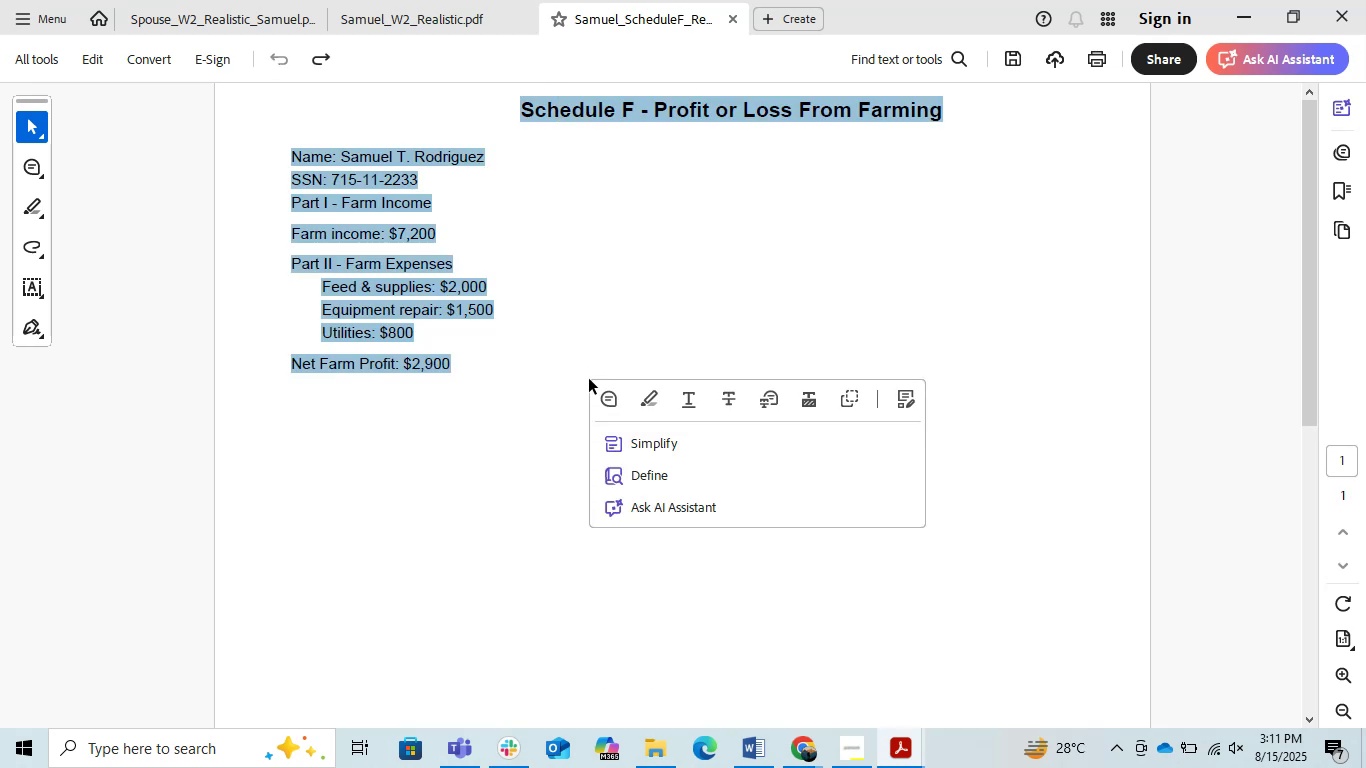 
key(Control+C)
 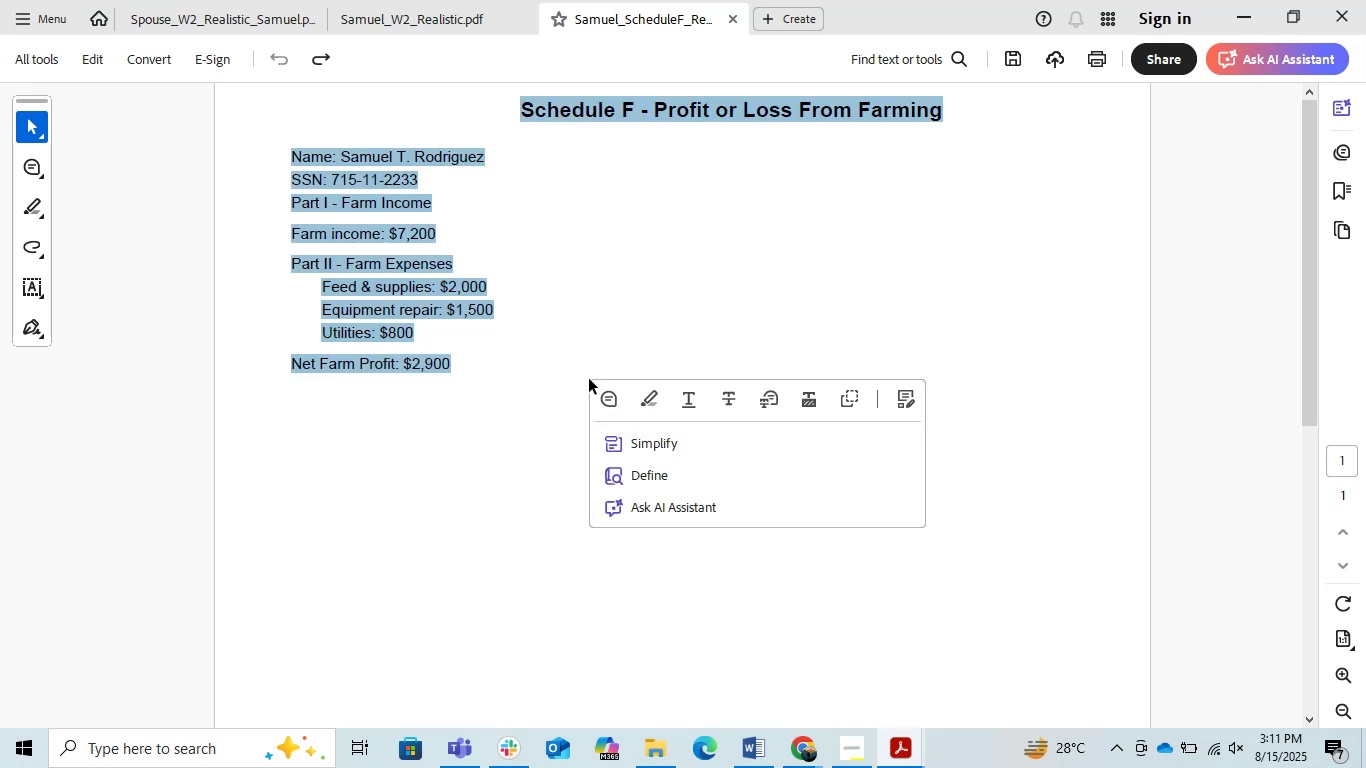 
key(Control+C)
 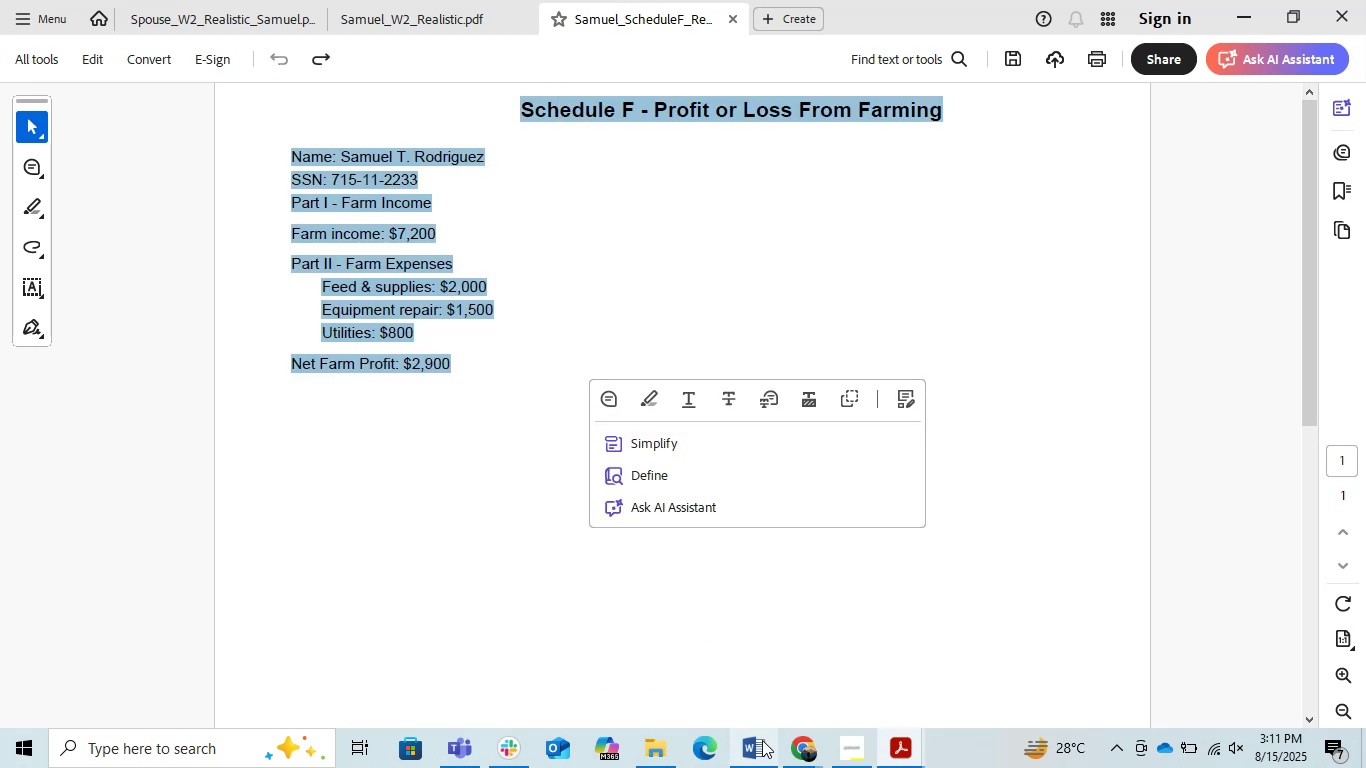 
left_click([756, 747])
 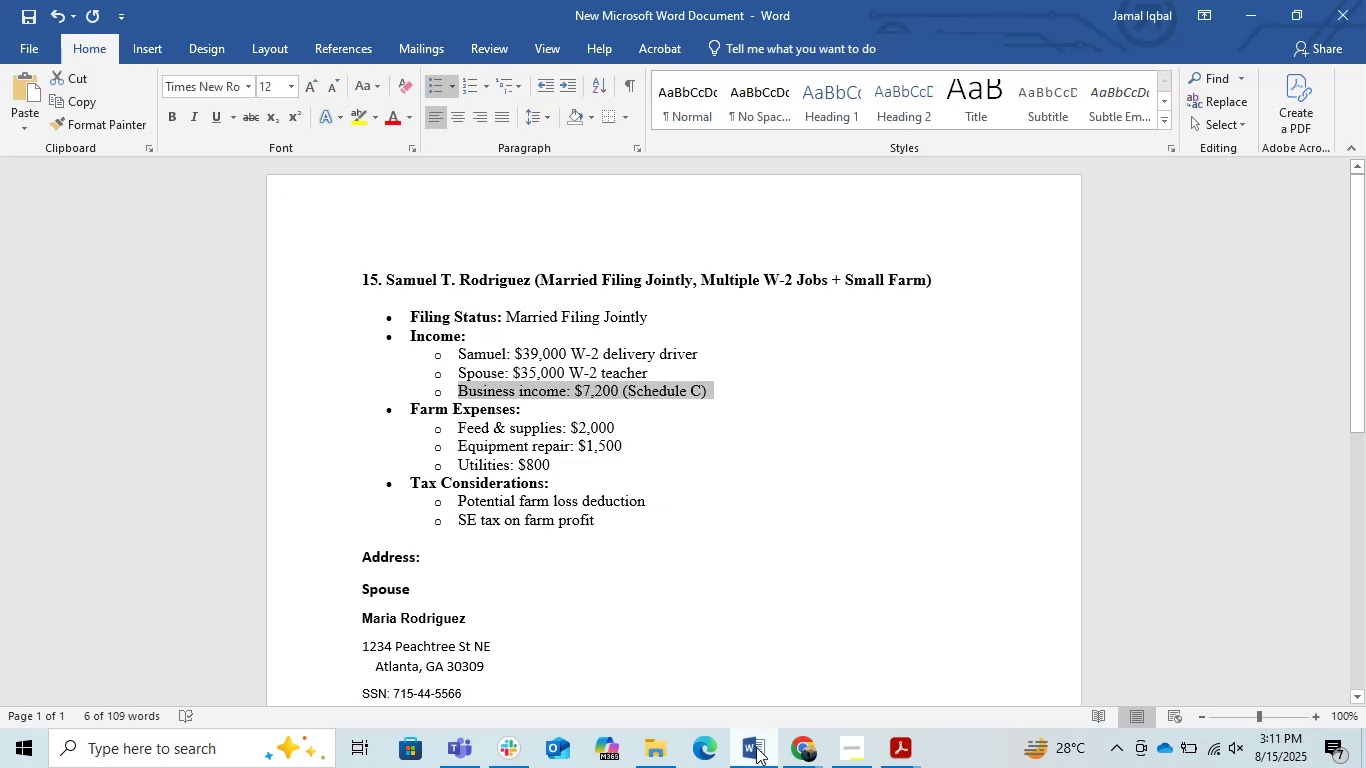 
scroll: coordinate [710, 659], scroll_direction: down, amount: 5.0
 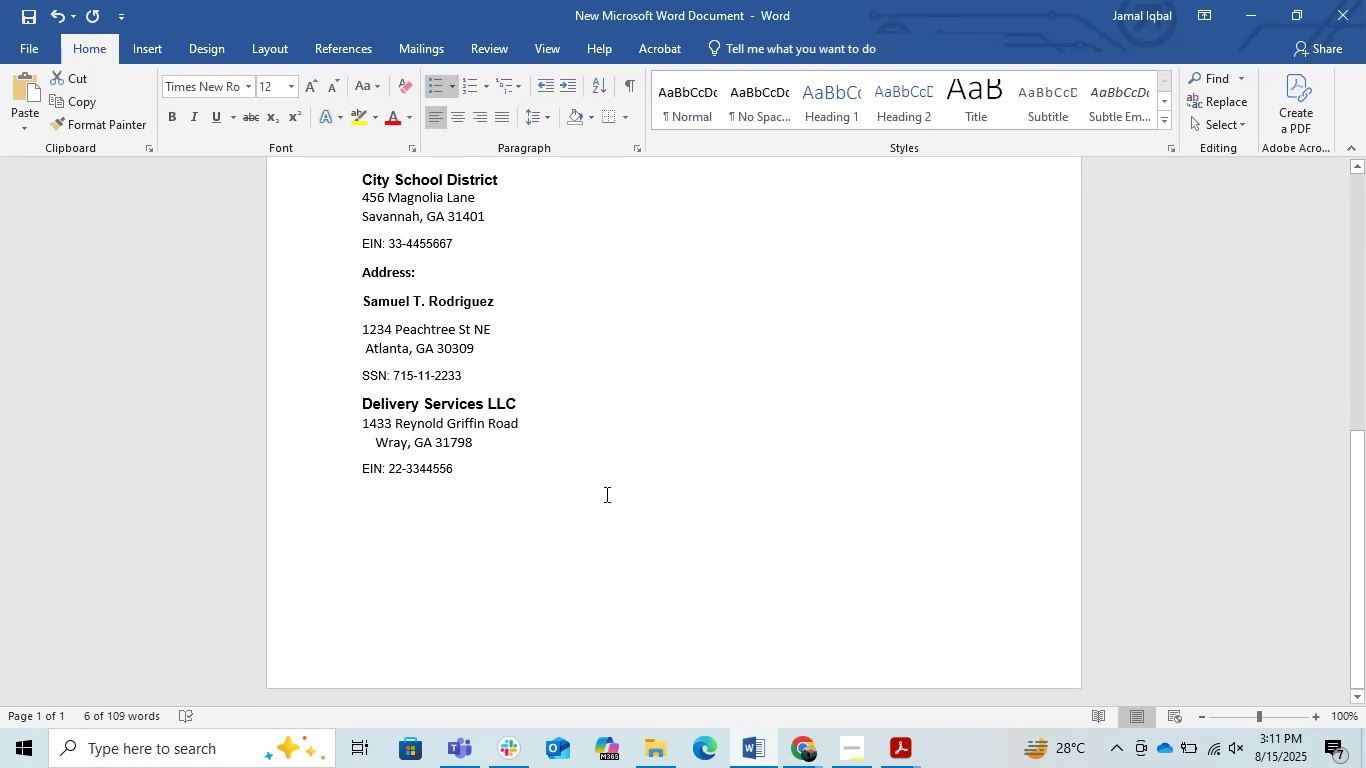 
left_click([596, 485])
 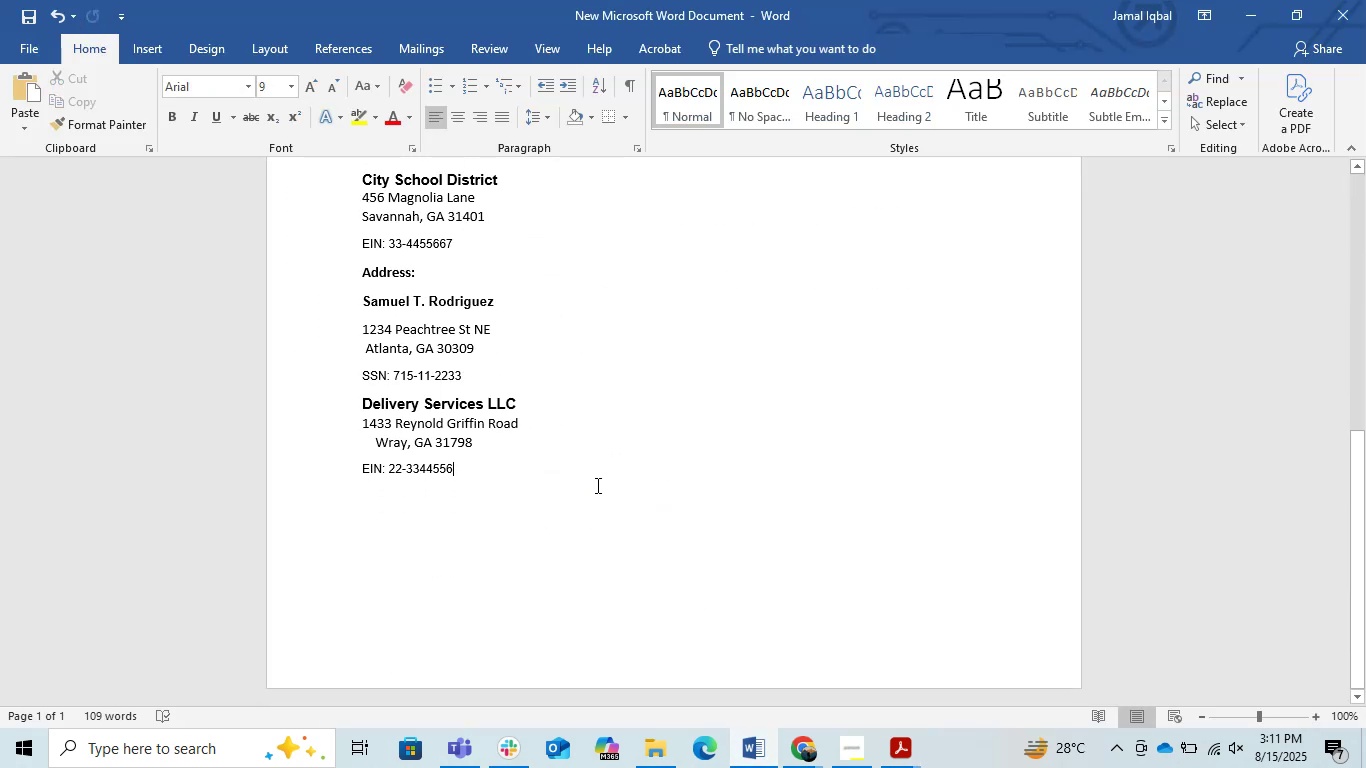 
key(Enter)
 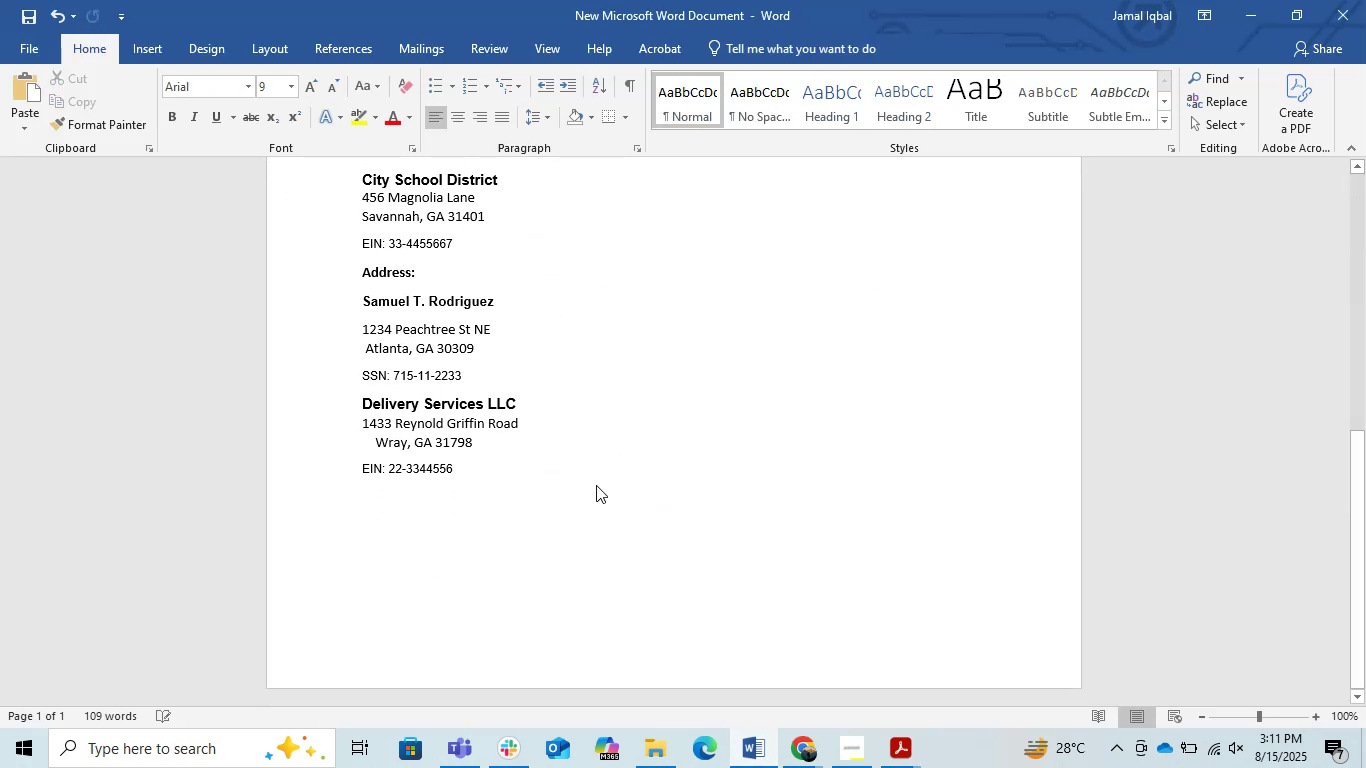 
key(Enter)
 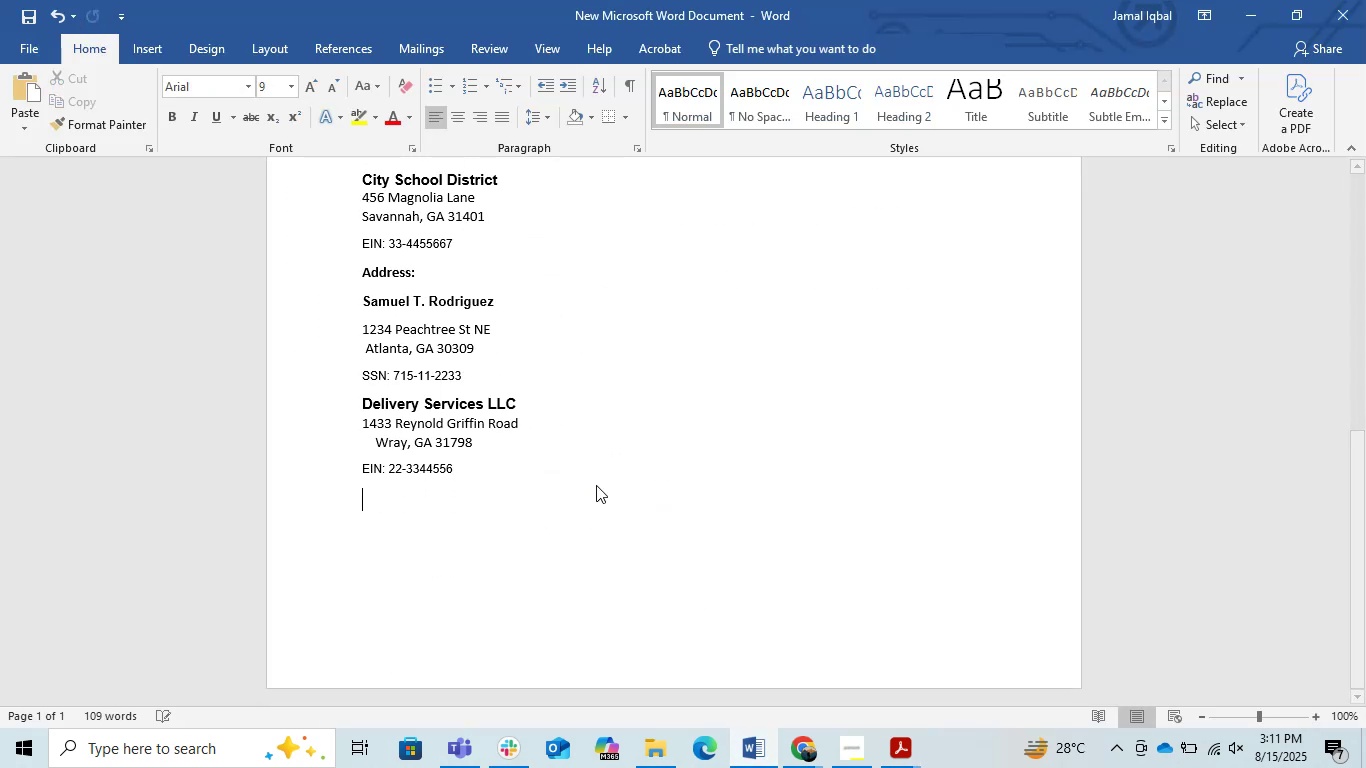 
key(Enter)
 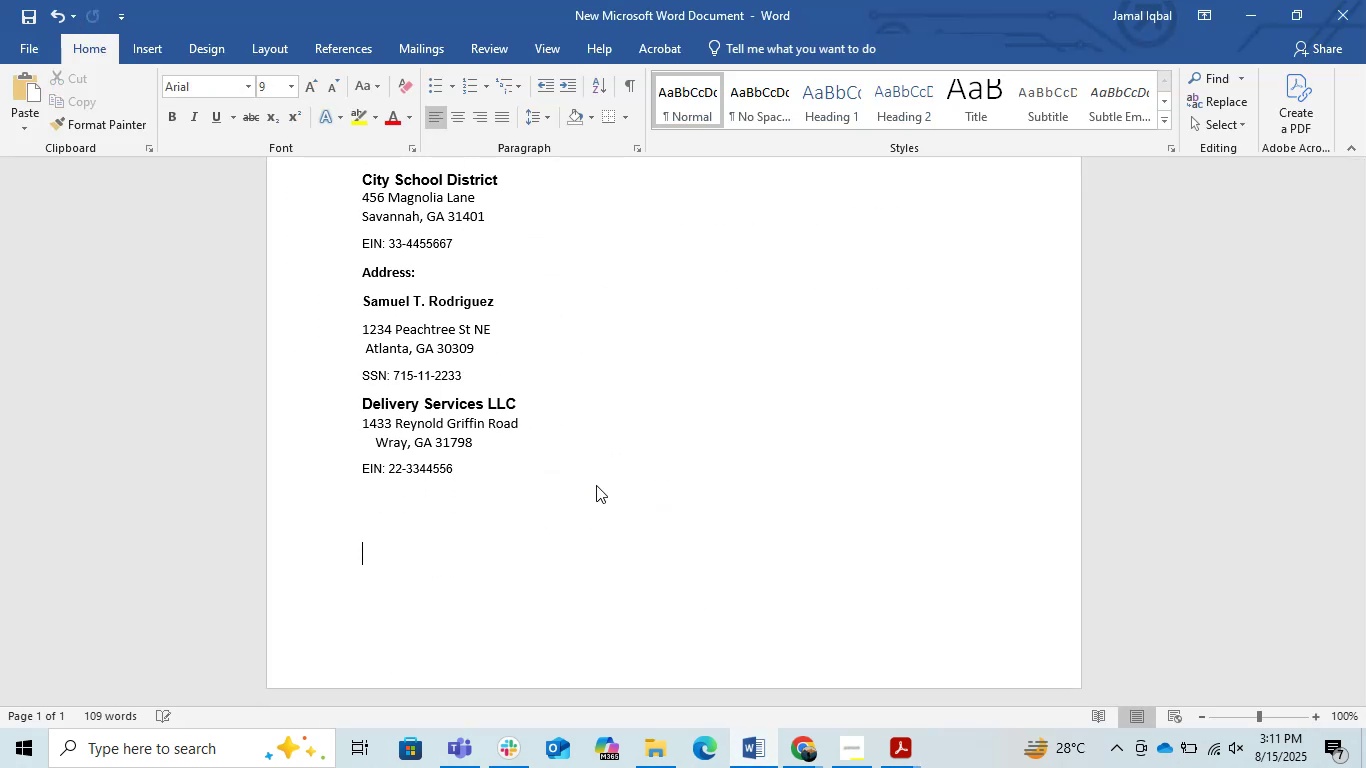 
key(Enter)
 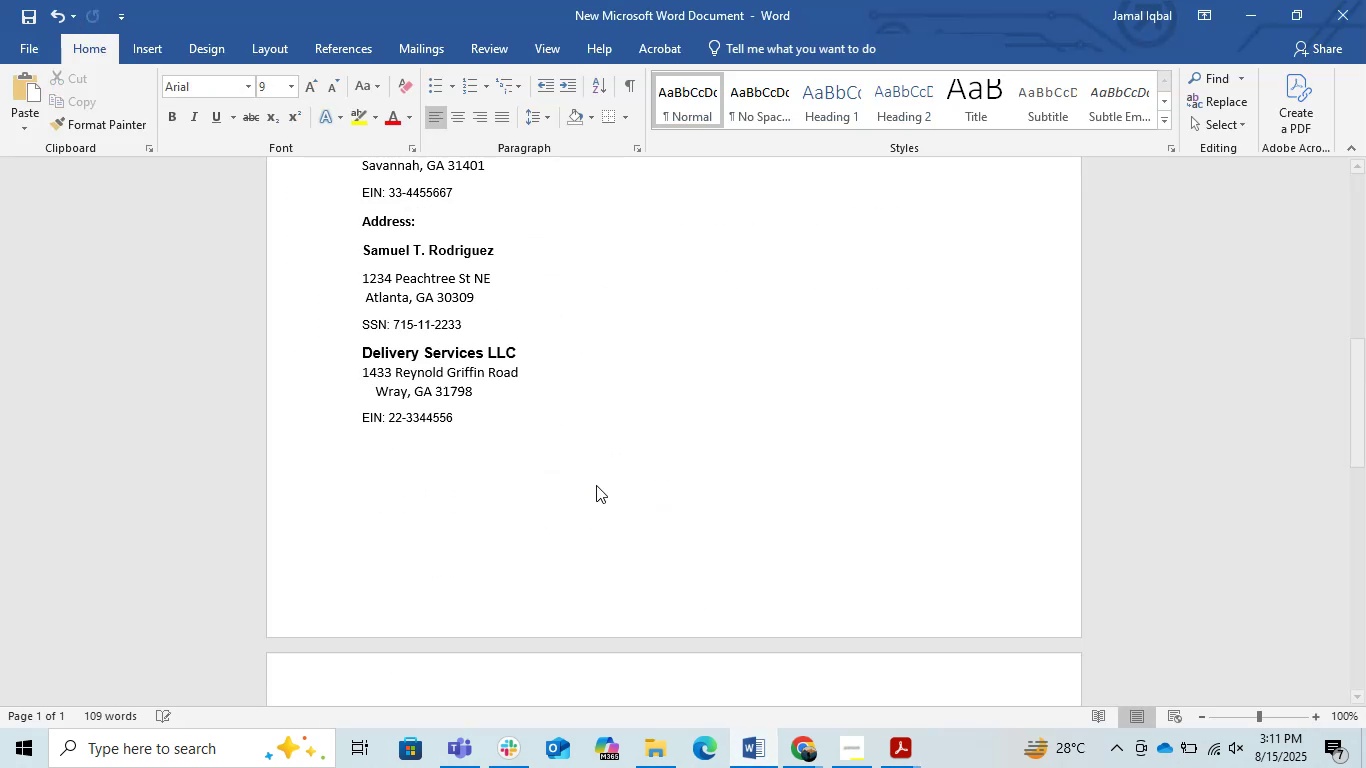 
key(Enter)
 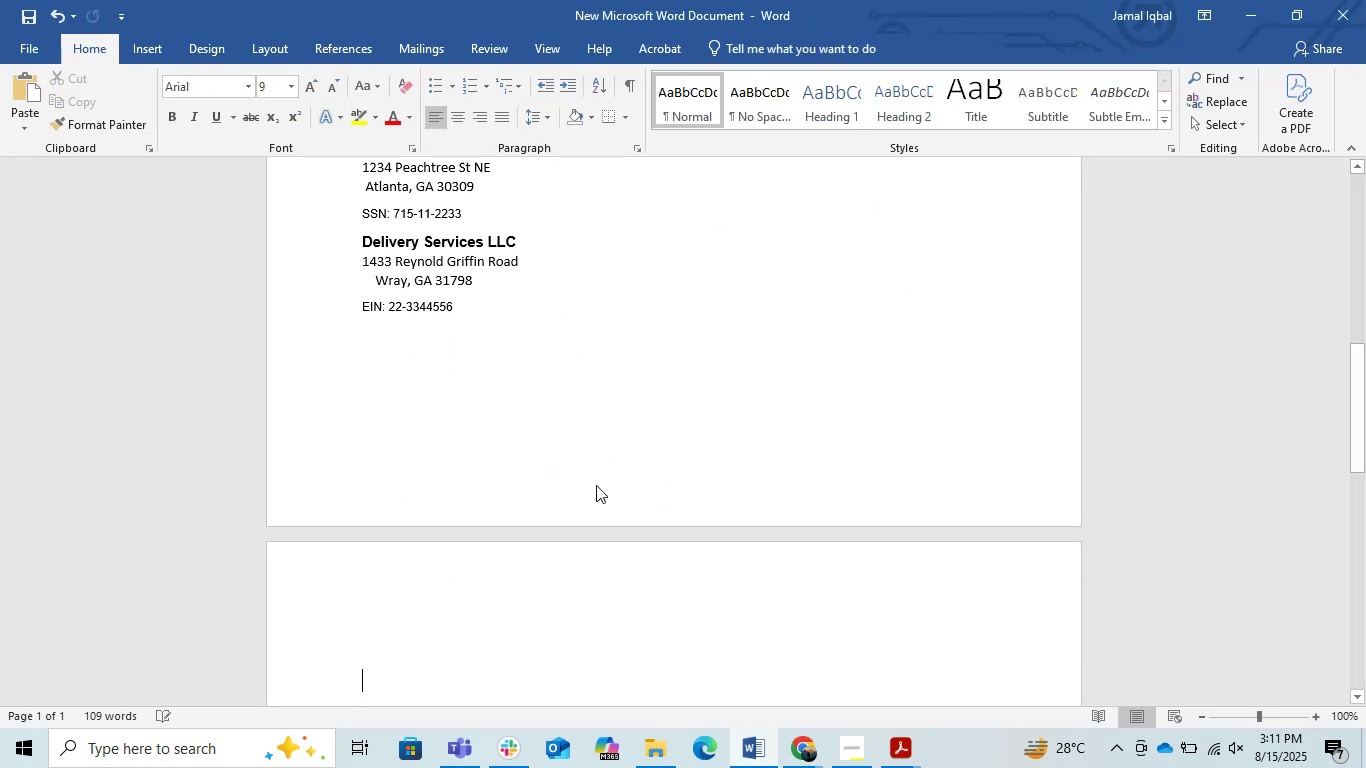 
key(Control+V)
 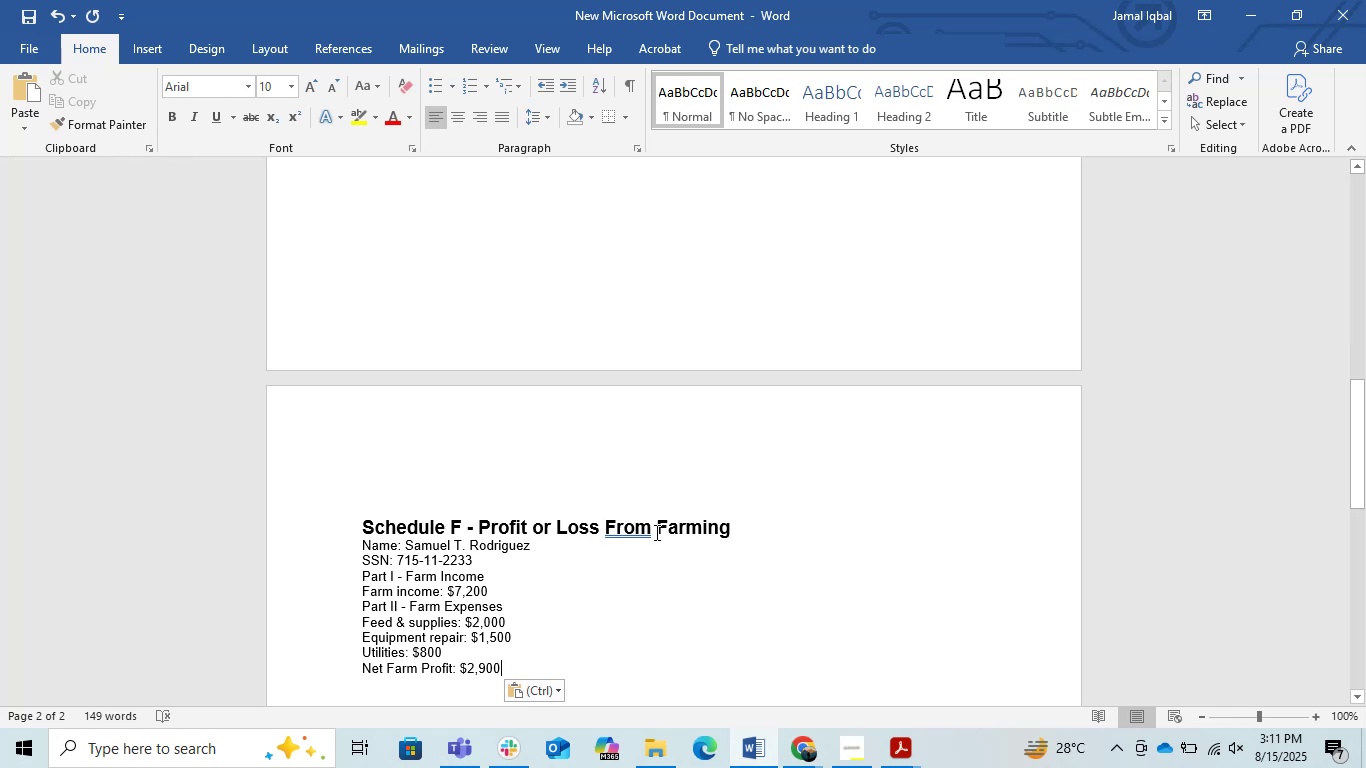 
scroll: coordinate [710, 550], scroll_direction: down, amount: 2.0
 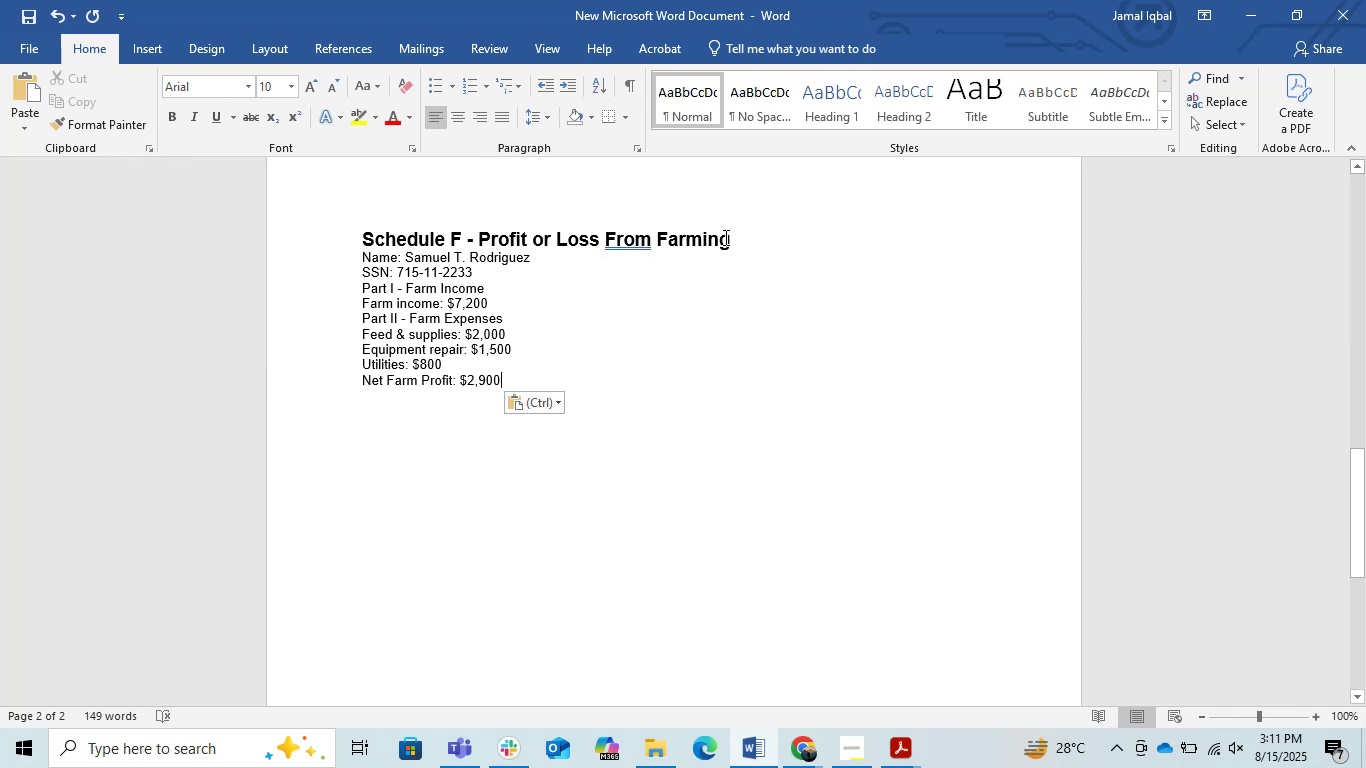 
left_click([727, 243])
 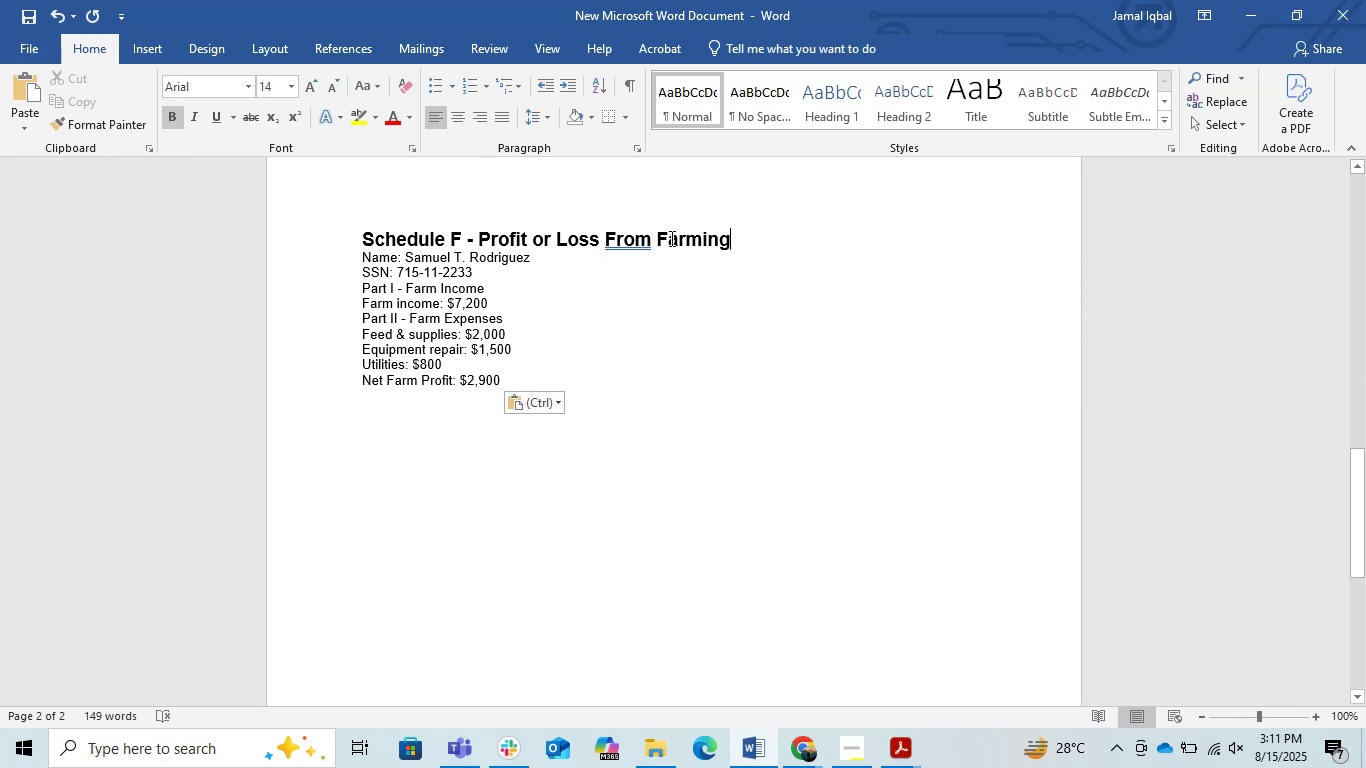 
key(Backspace)
key(Backspace)
key(Backspace)
key(Backspace)
key(Backspace)
key(Backspace)
key(Backspace)
type(Business)
 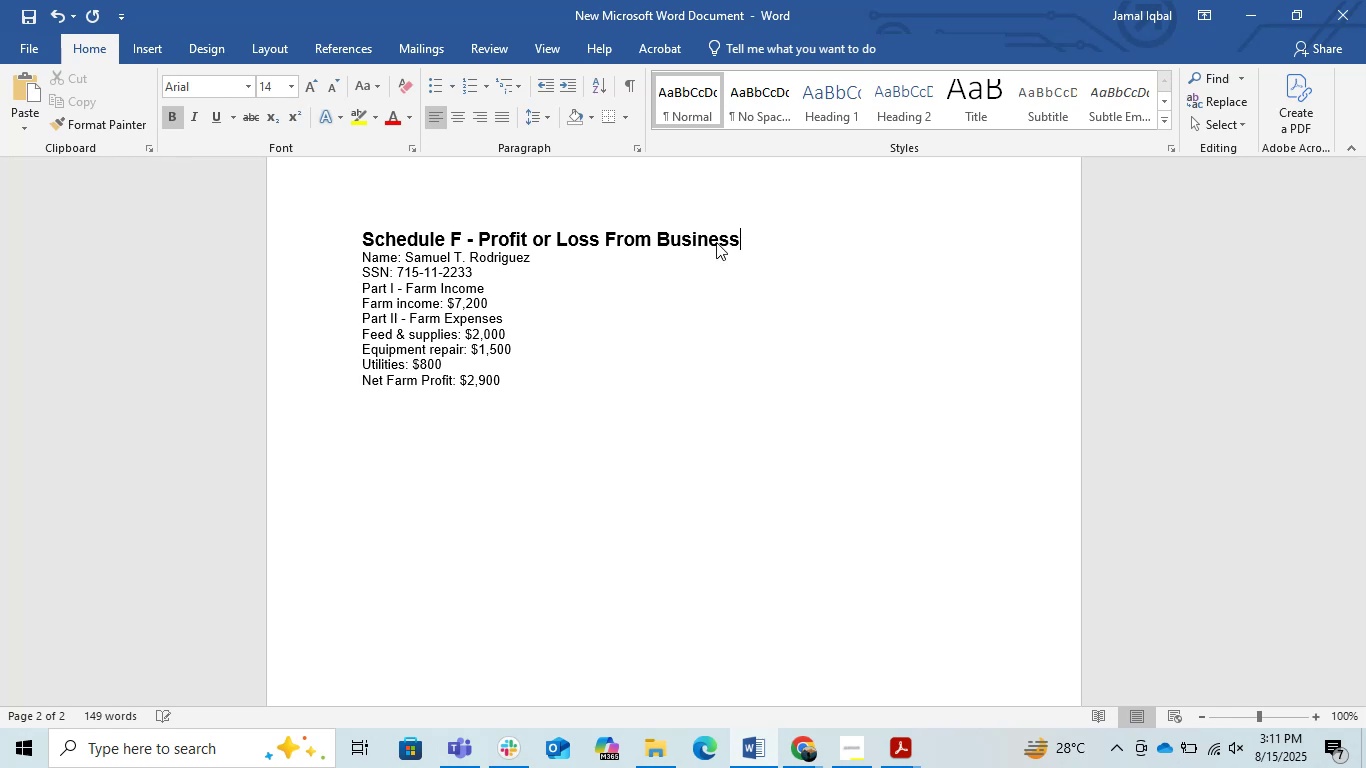 
left_click([601, 301])
 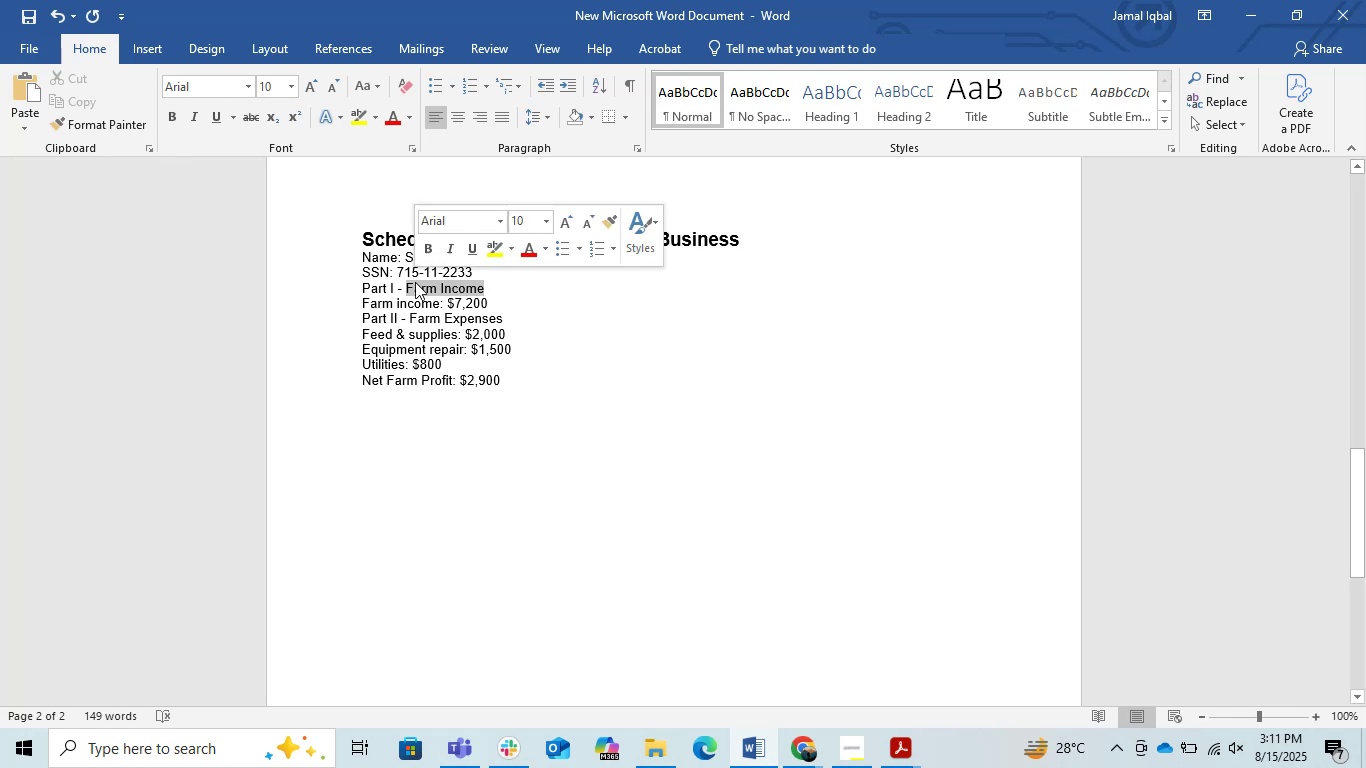 
type(Business Im)
key(Backspace)
type(ncome)
 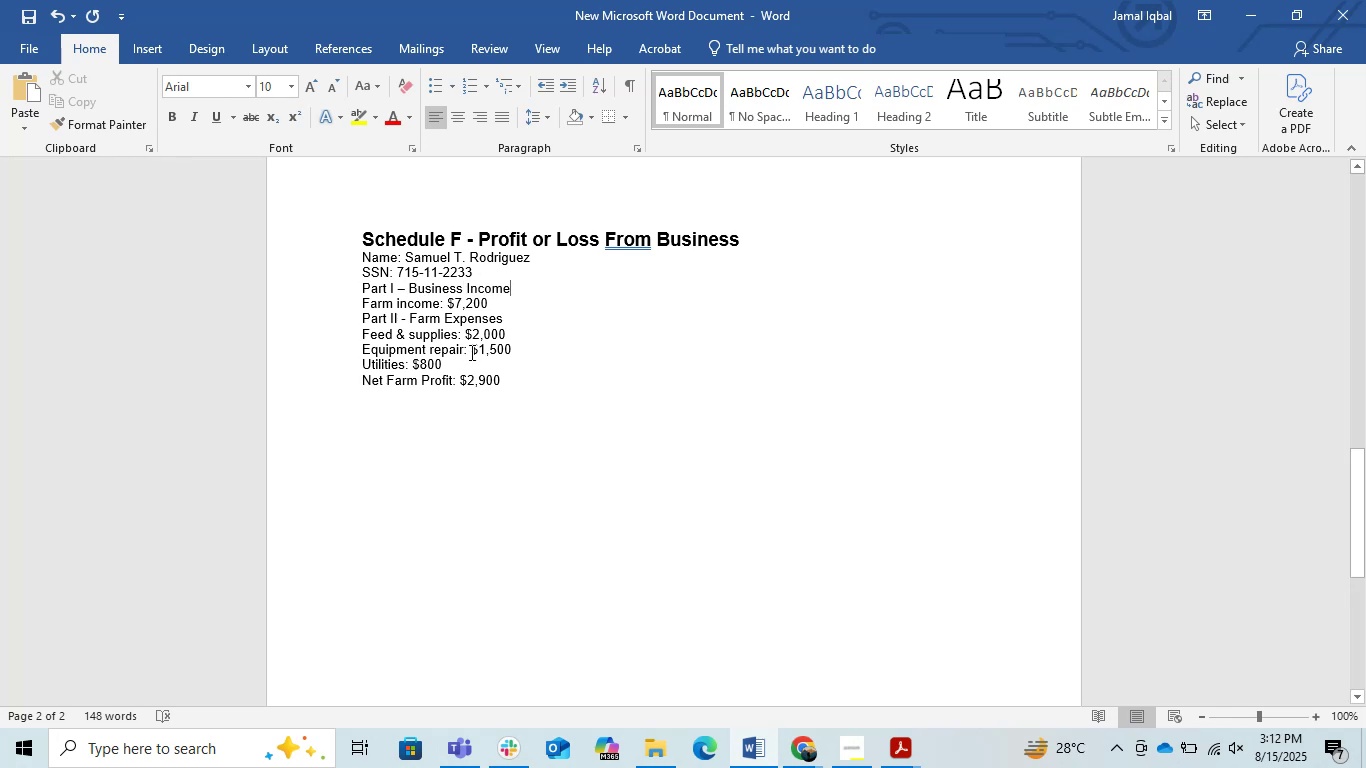 
left_click([506, 449])
 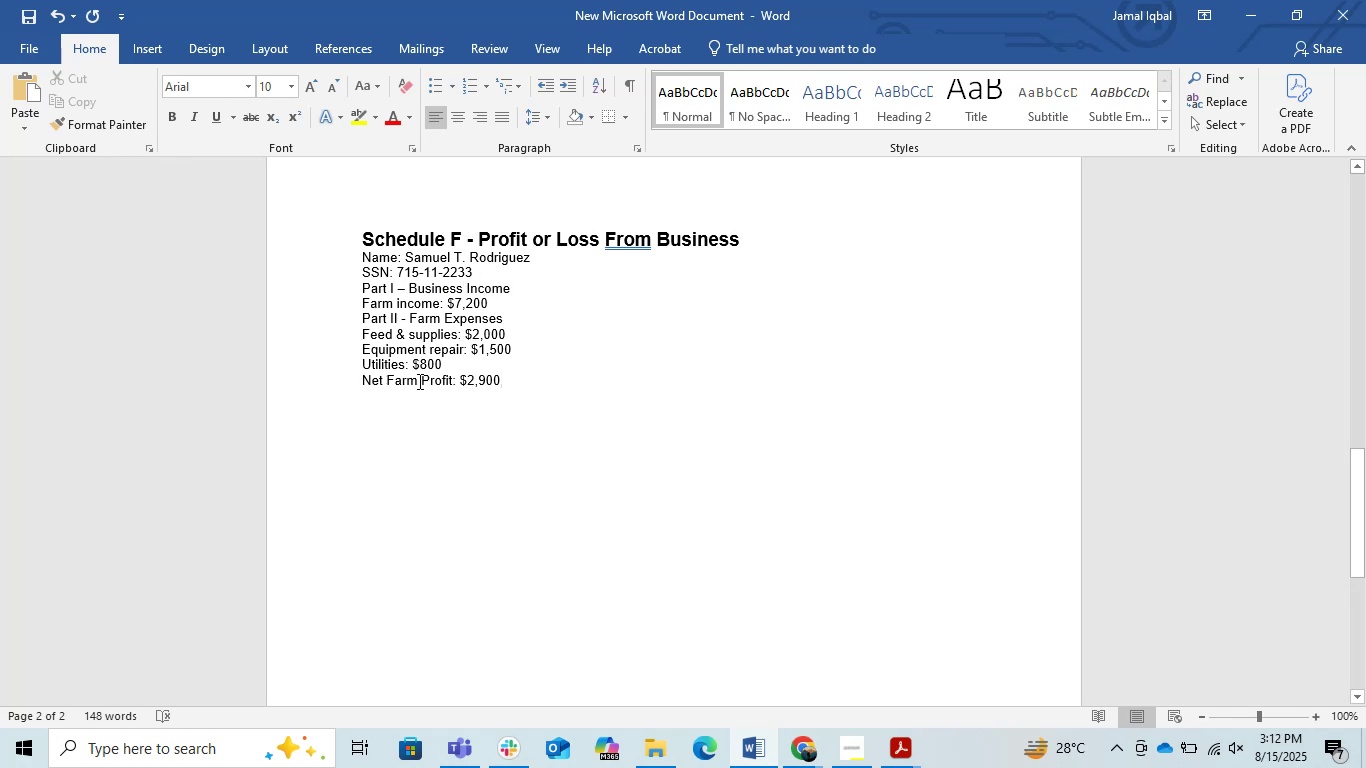 
wait(6.1)
 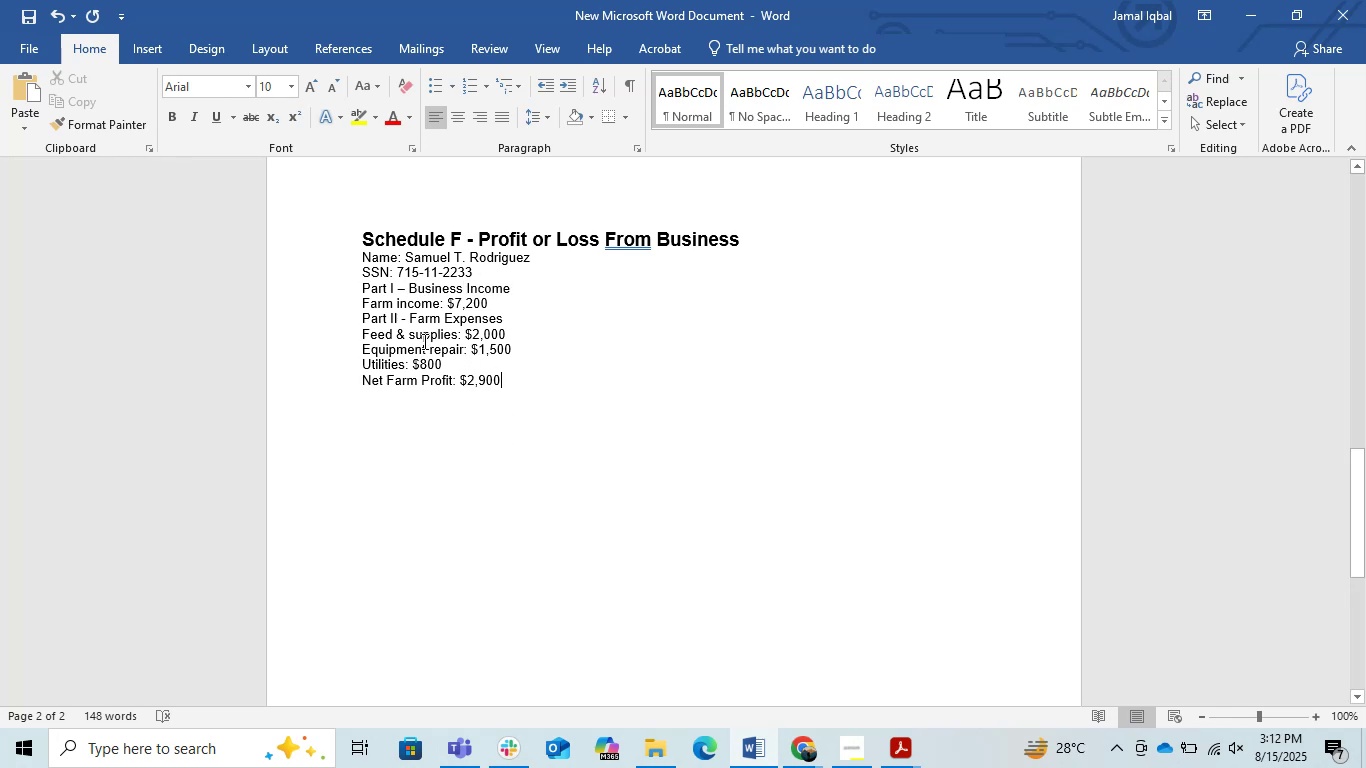 
type(Business)
 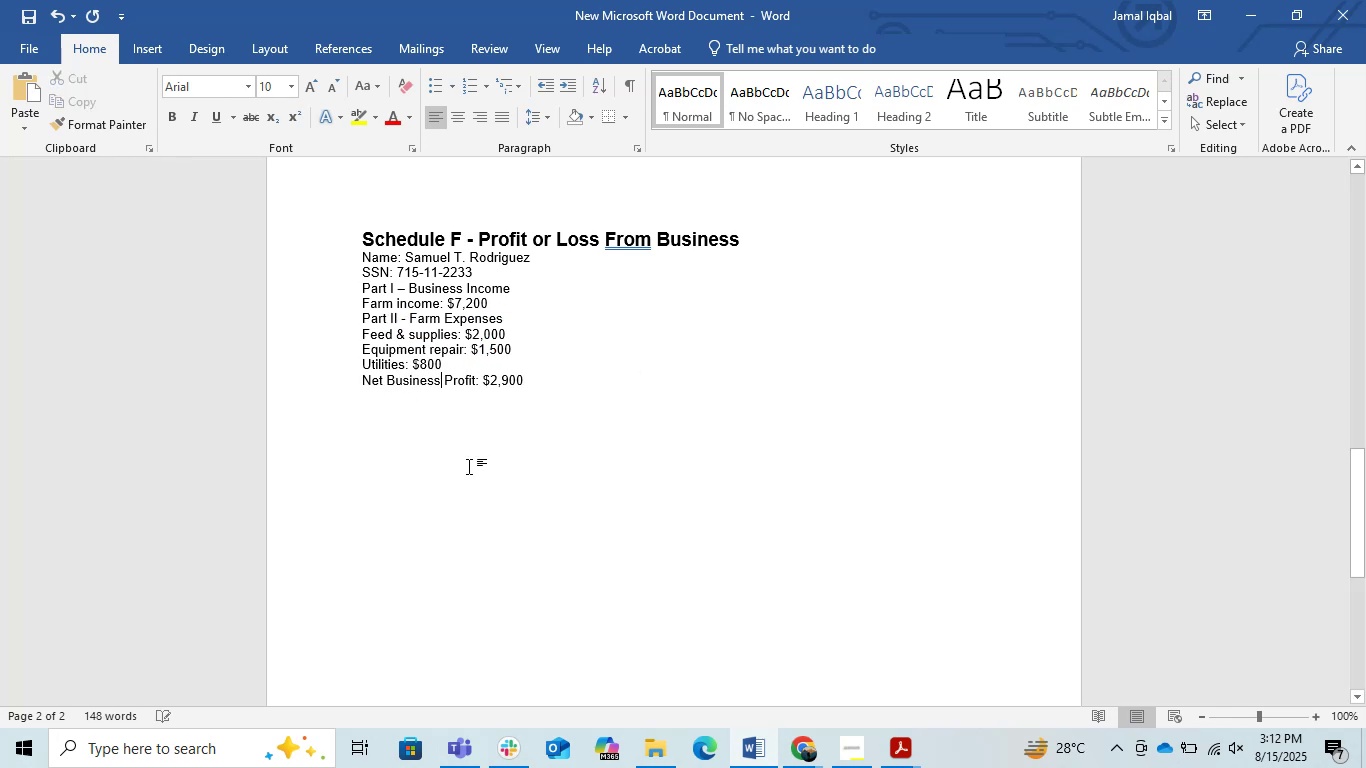 
left_click([512, 496])
 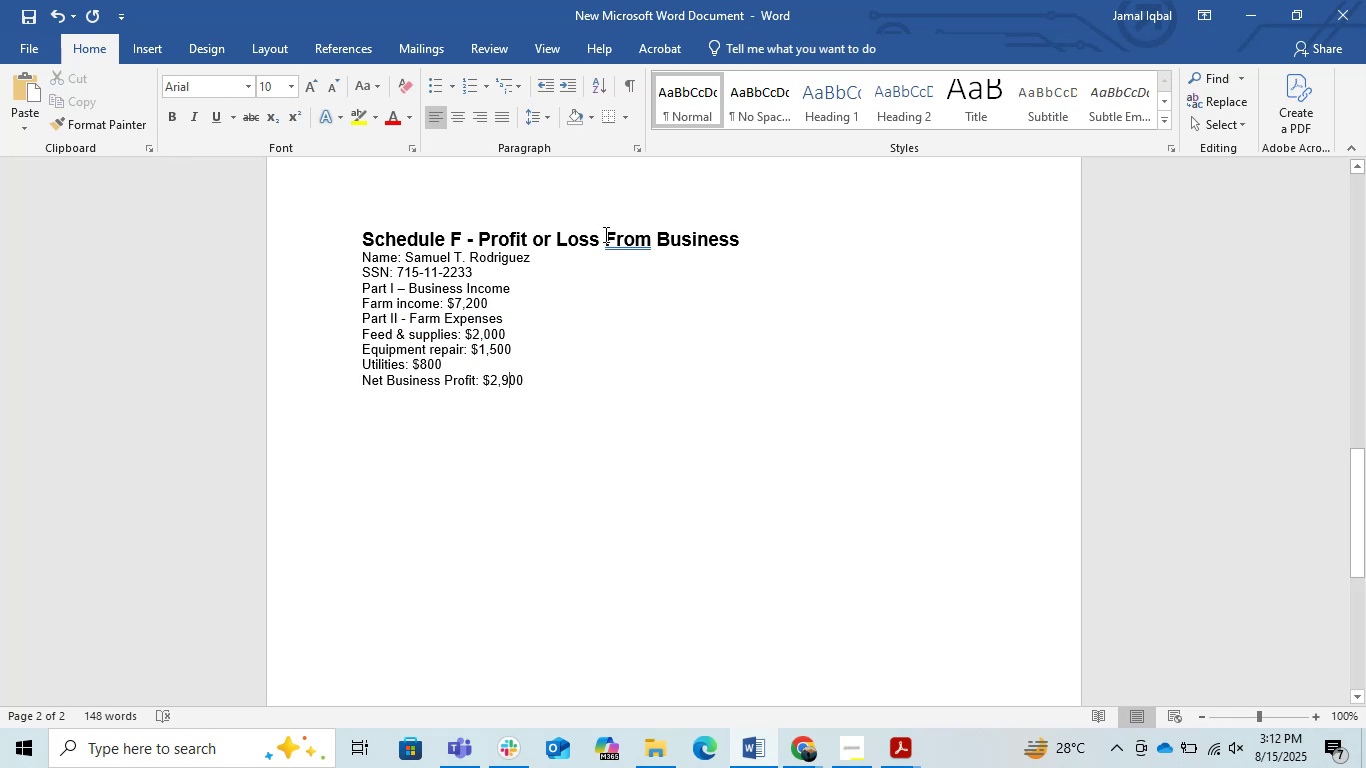 
left_click([604, 234])
 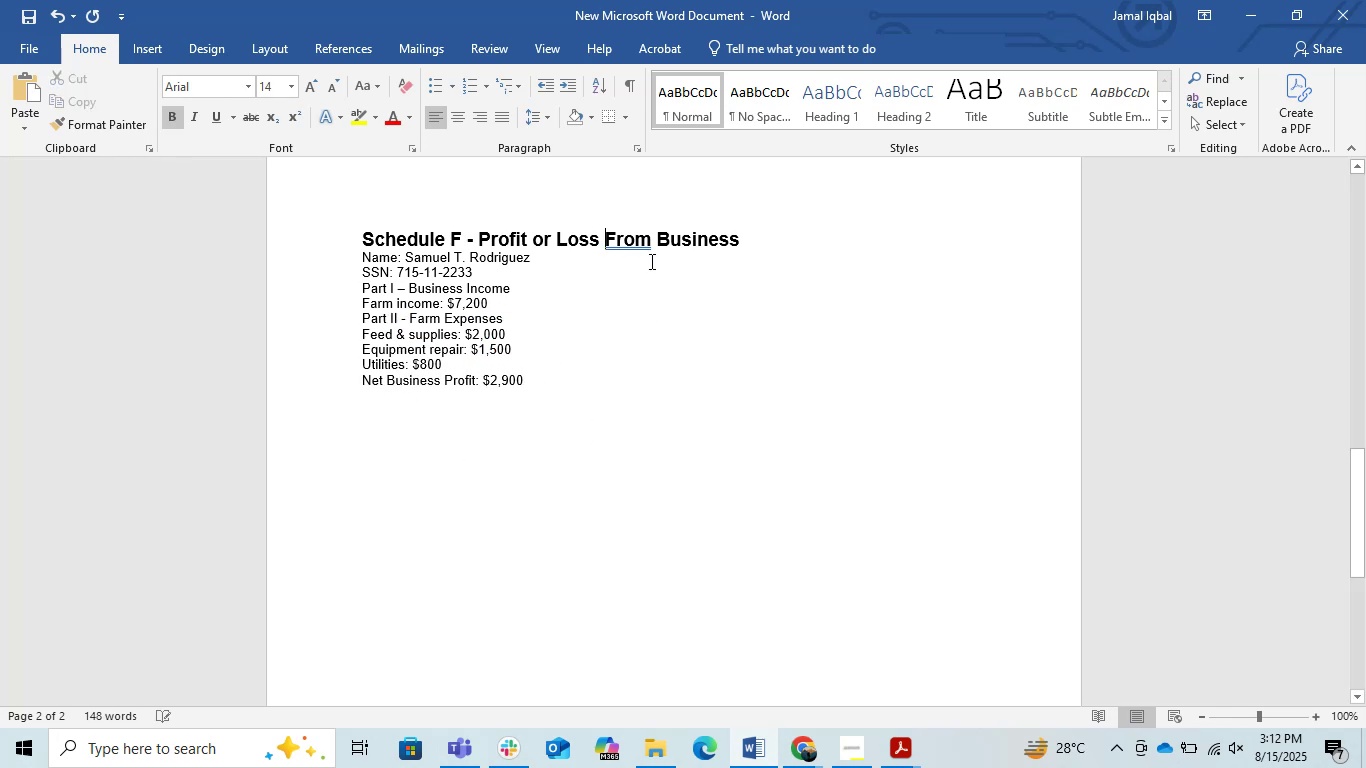 
key(Backspace)
 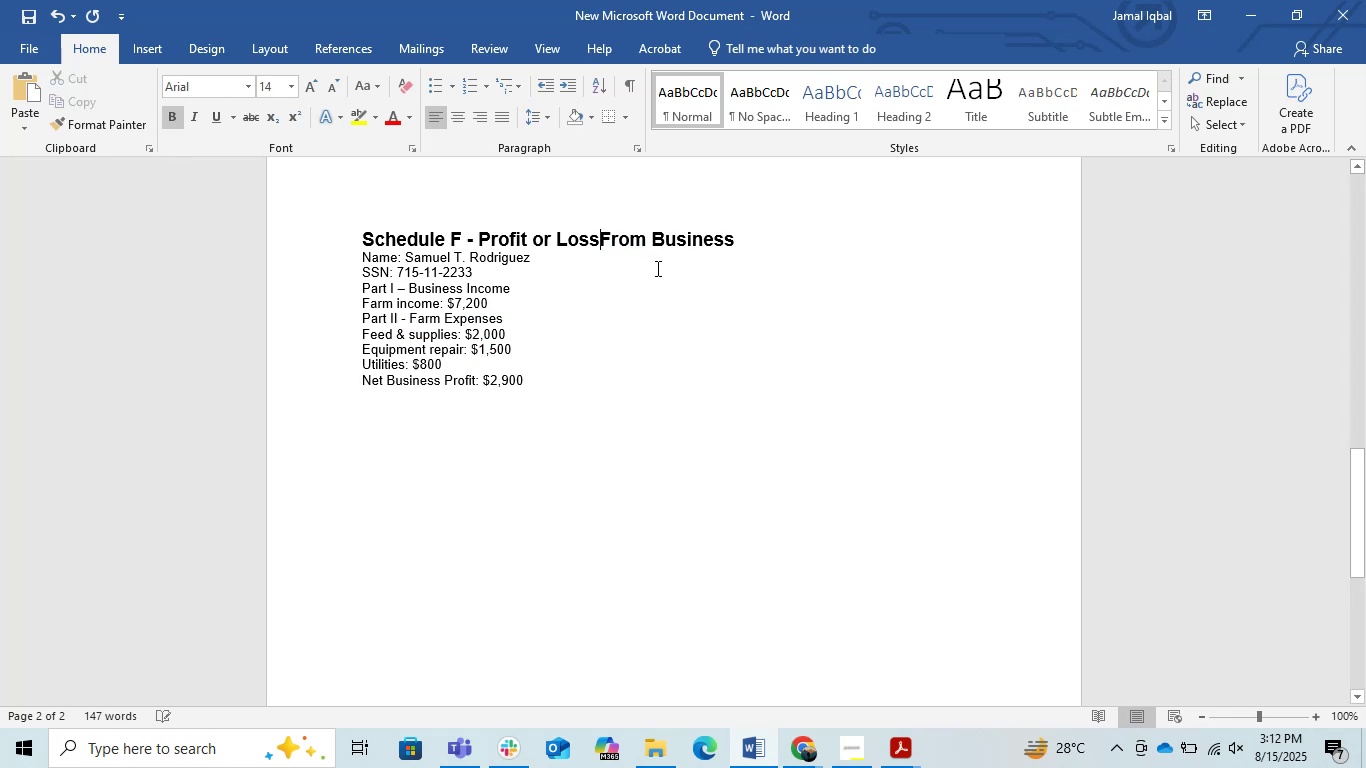 
key(Space)
 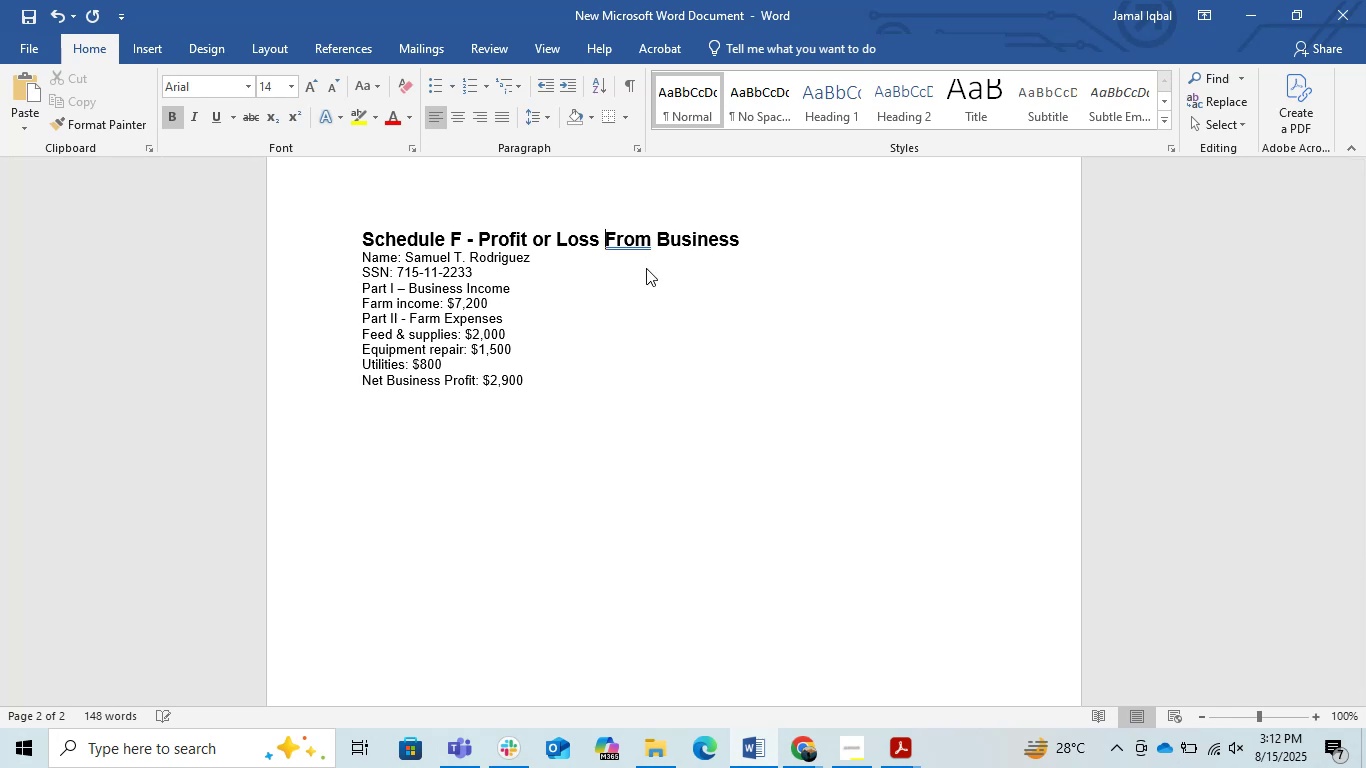 
key(ArrowRight)
 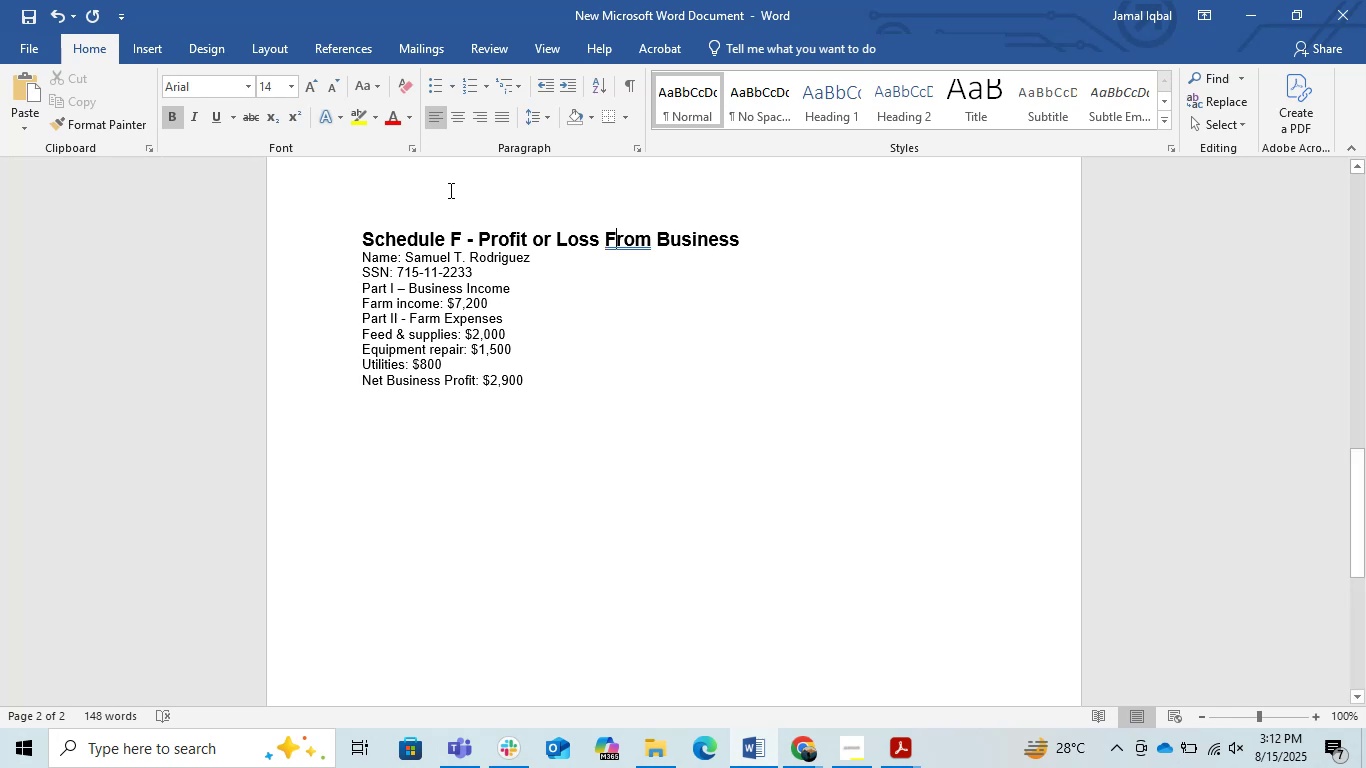 
key(Backspace)
 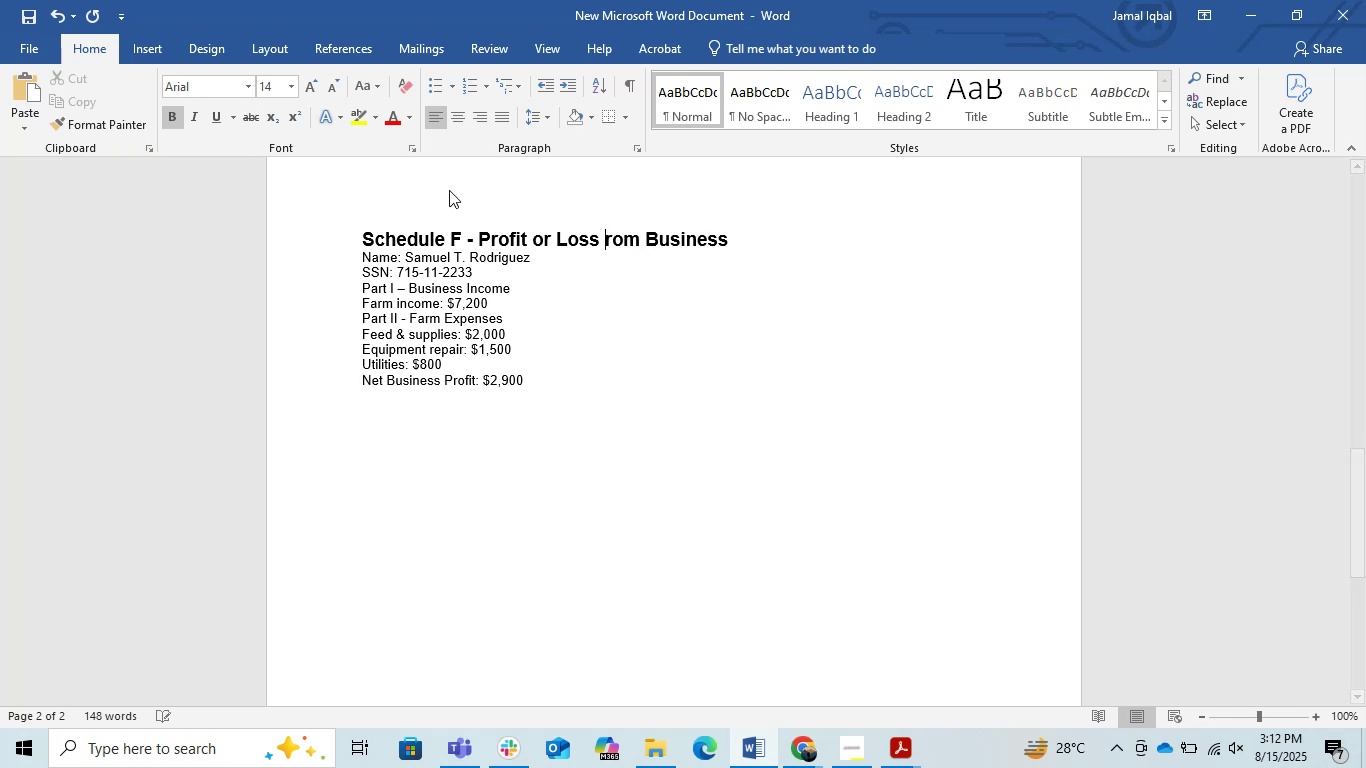 
key(F)
 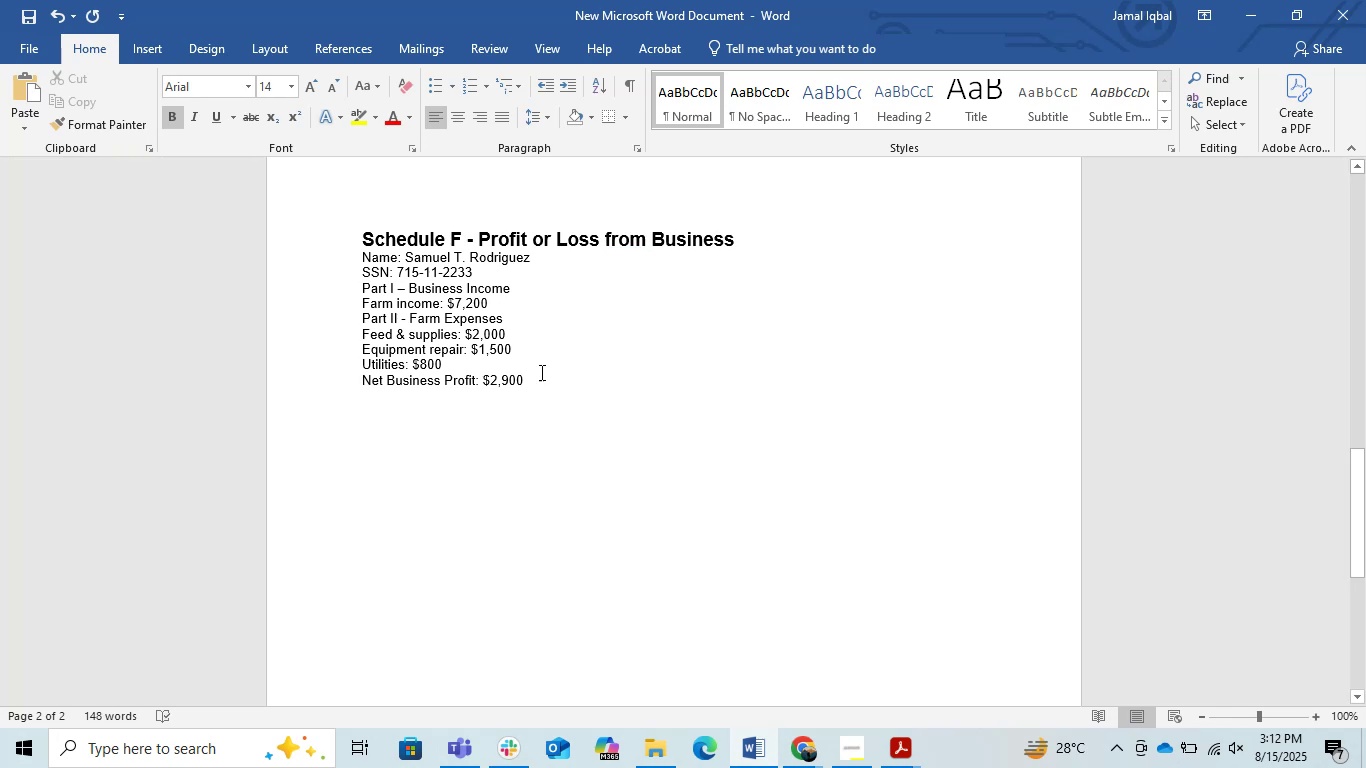 
left_click([637, 311])
 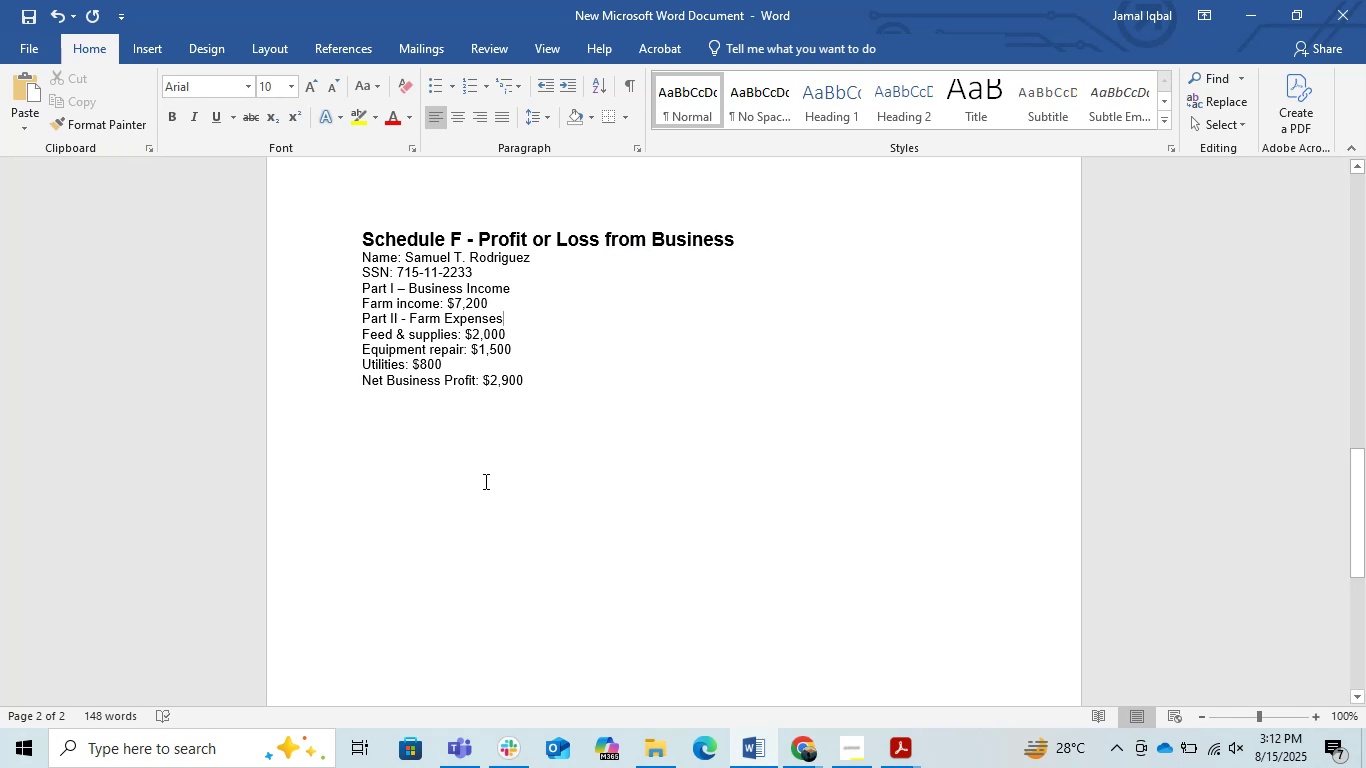 
wait(7.52)
 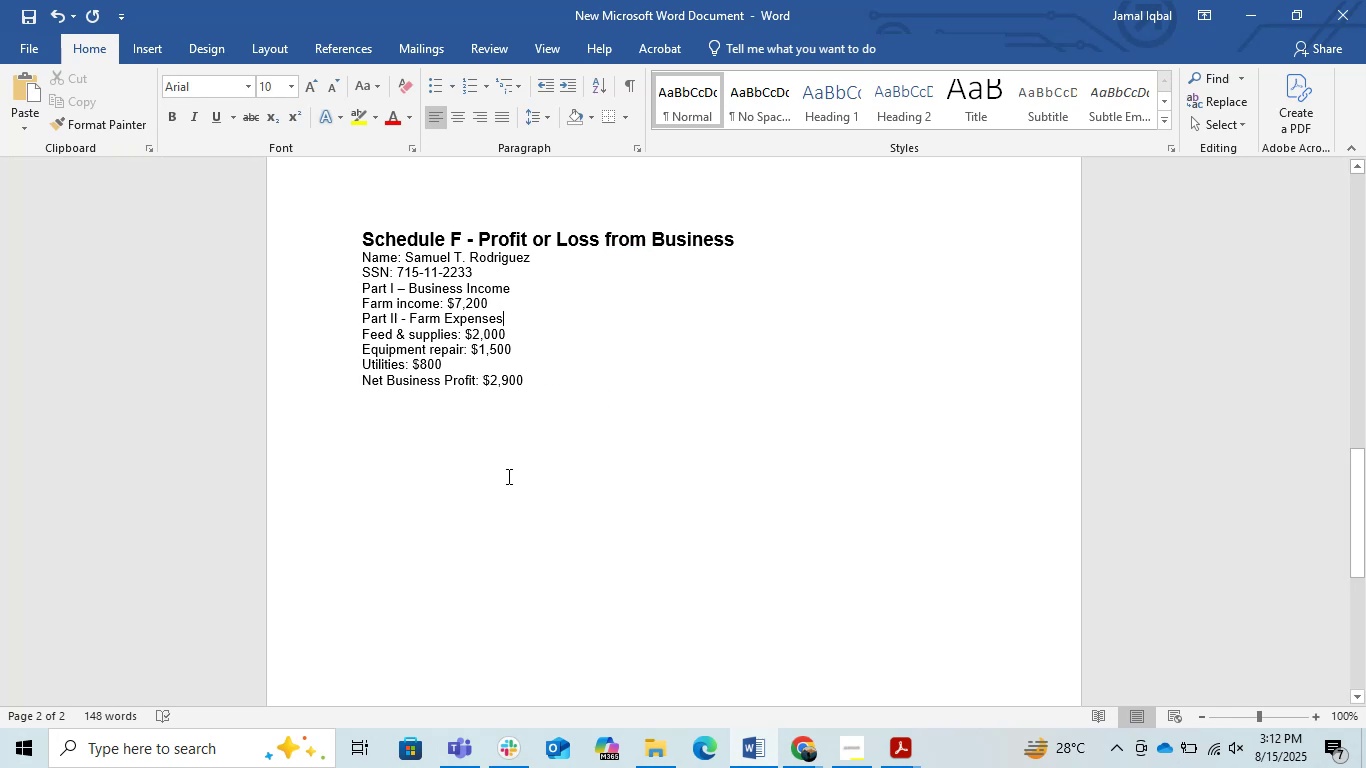 
left_click([461, 231])
 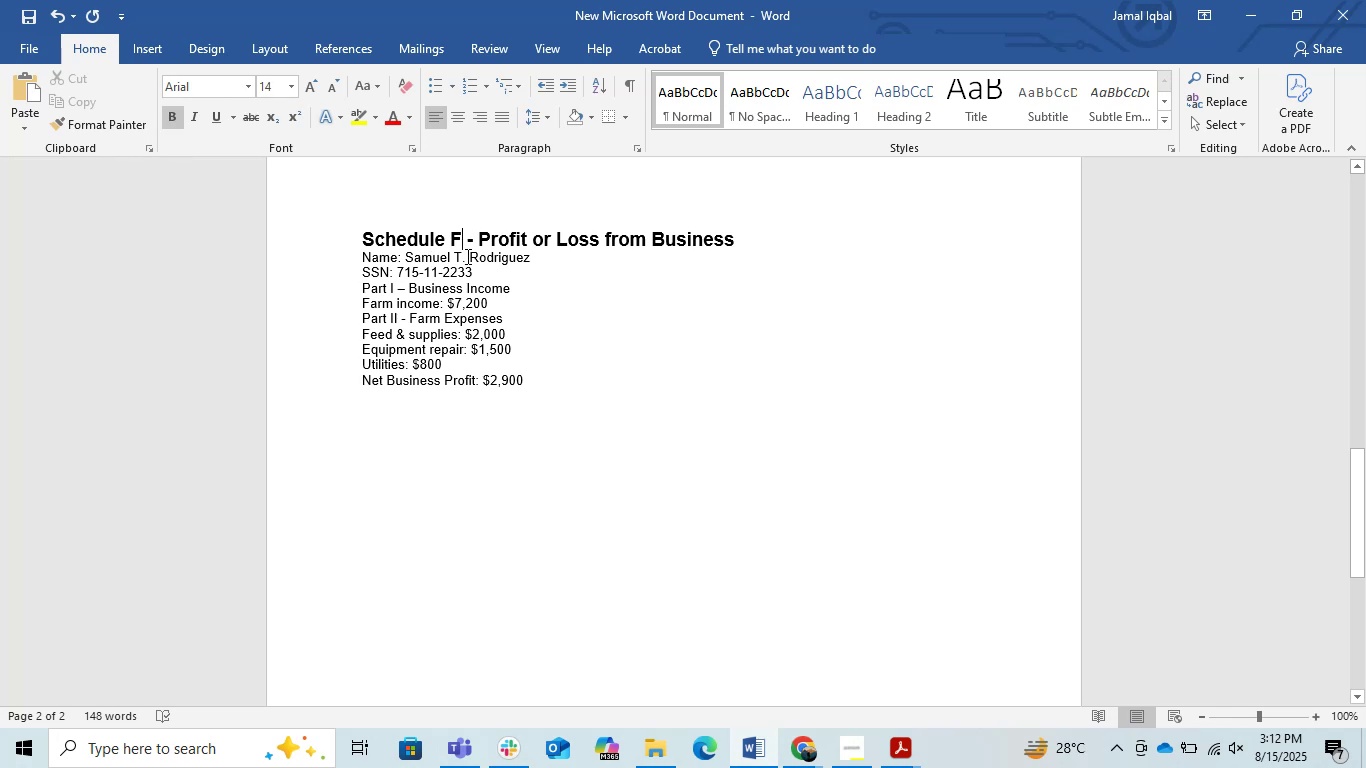 
key(Backspace)
 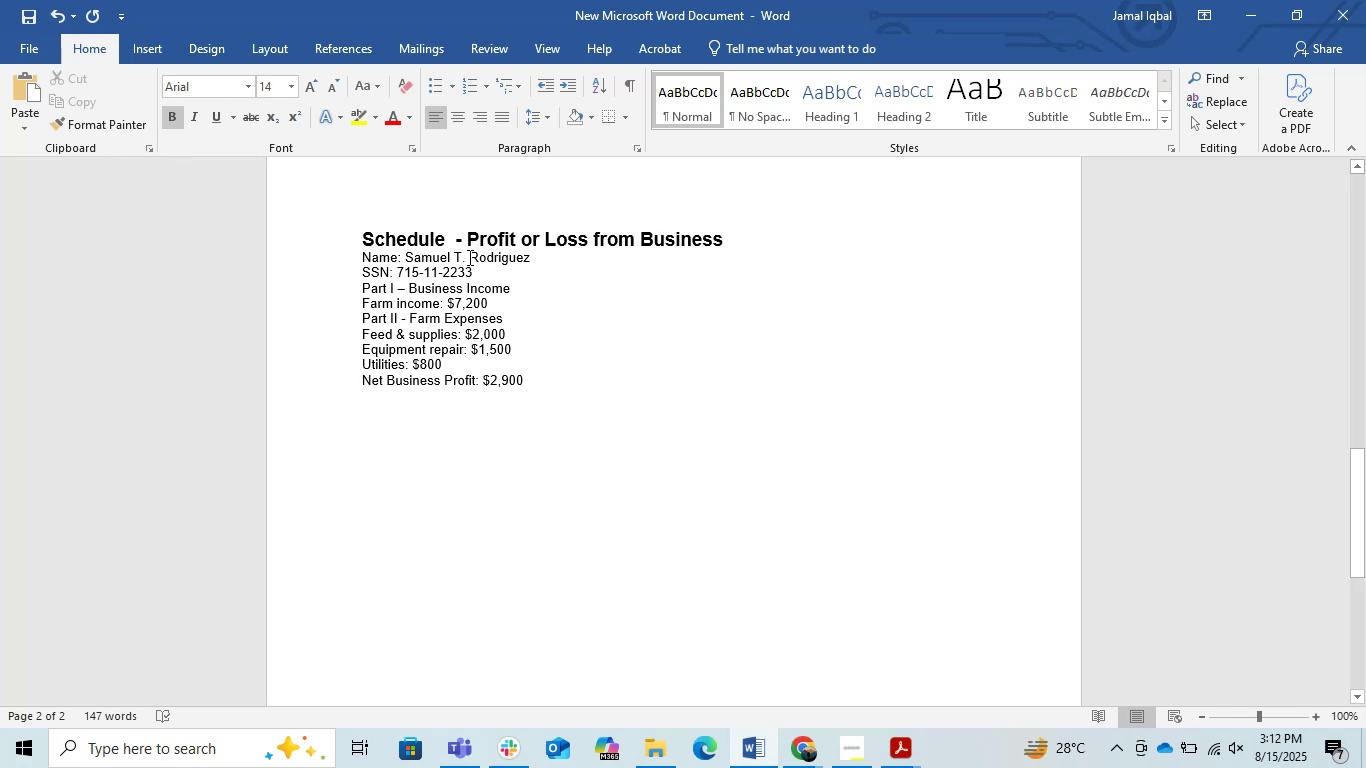 
key(Shift+C)
 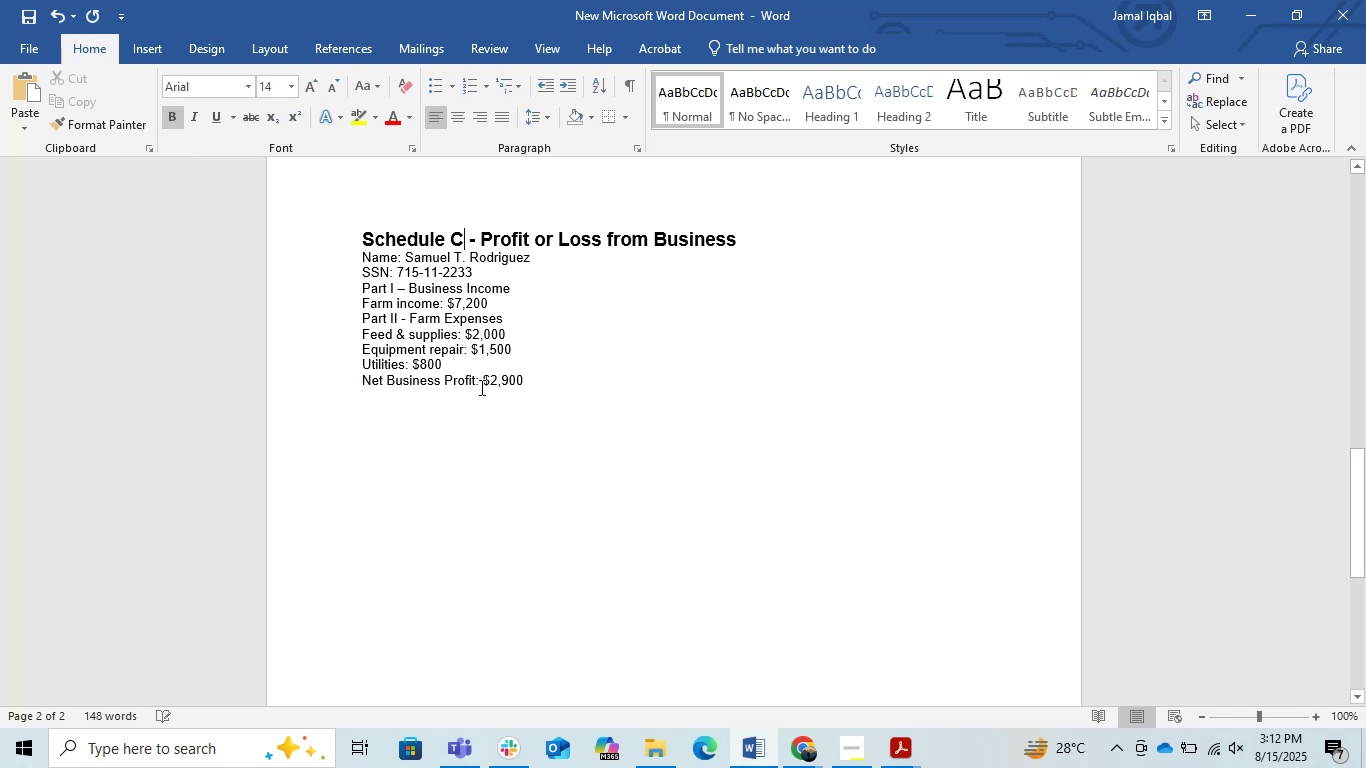 
left_click([484, 482])
 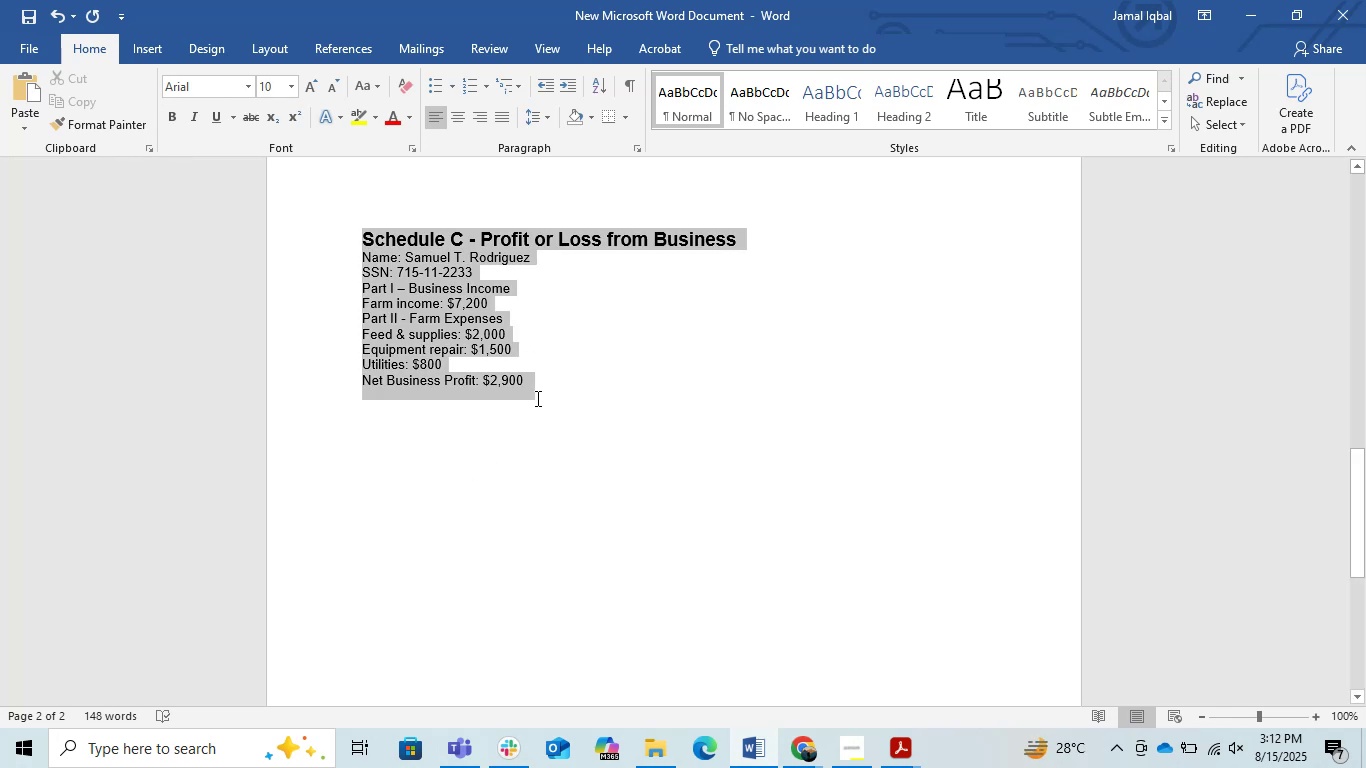 
key(Control+C)
 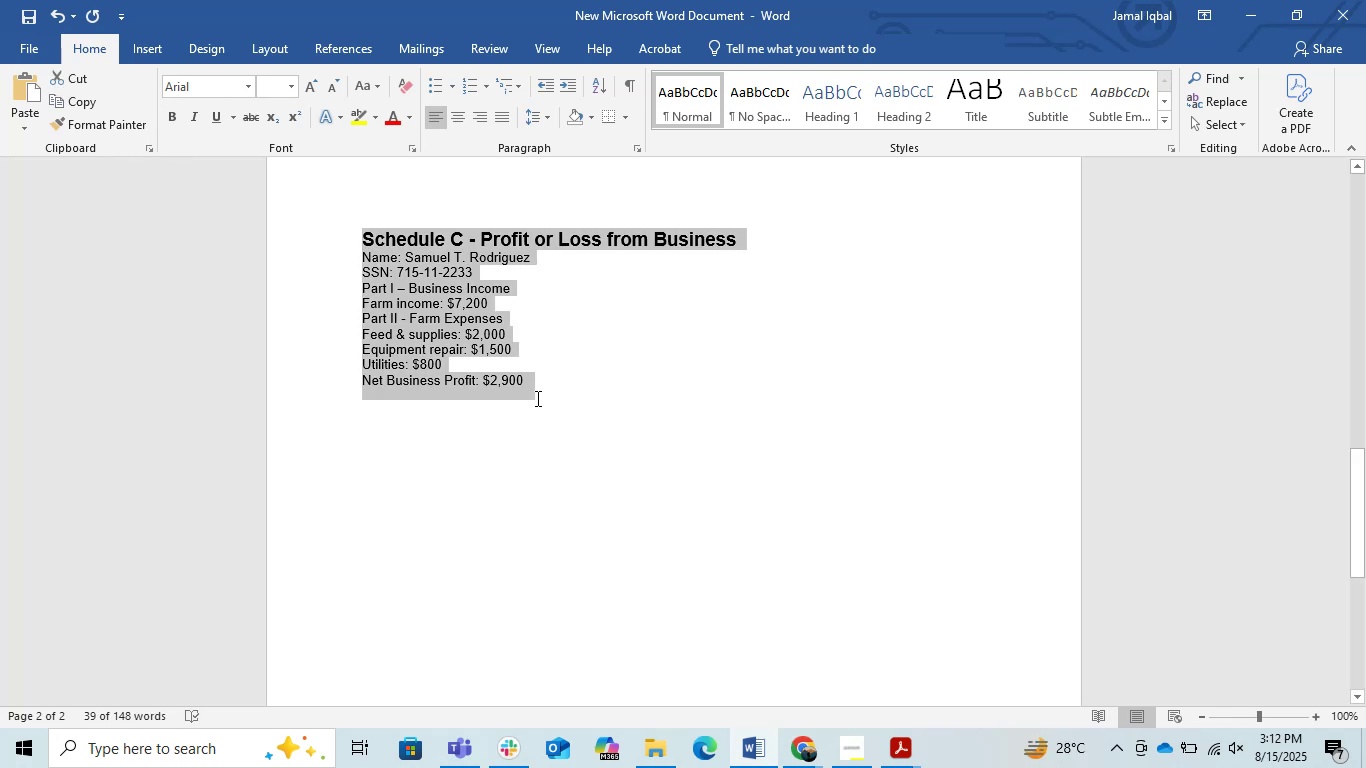 
key(Control+C)
 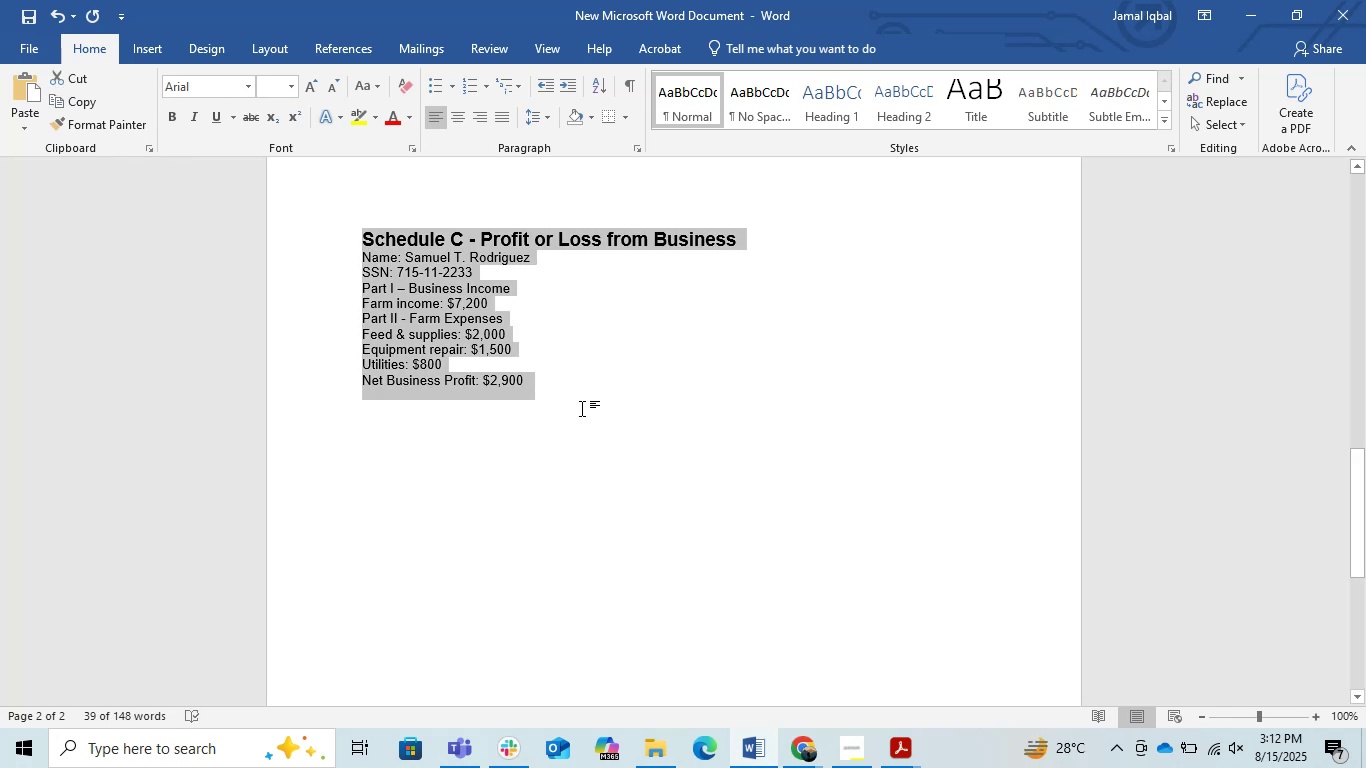 
key(Control+C)
 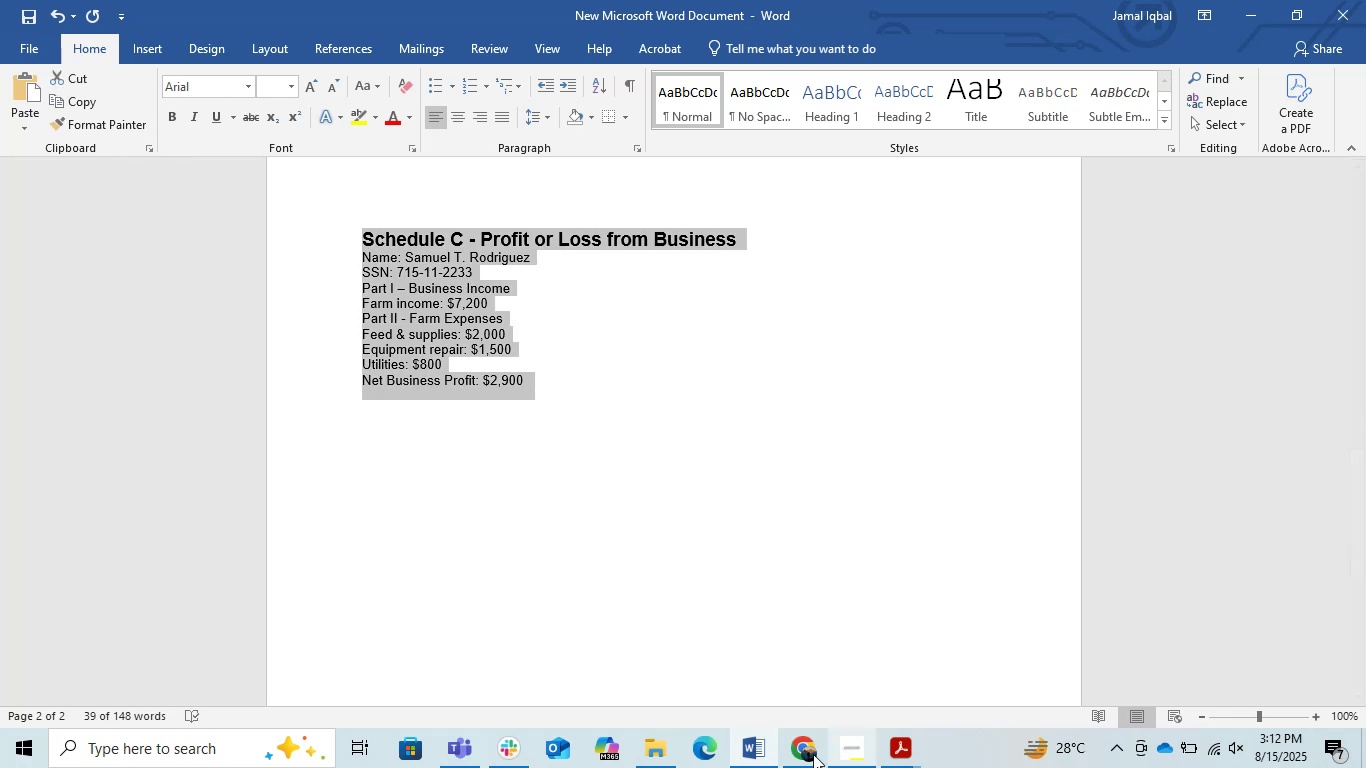 
left_click([801, 748])
 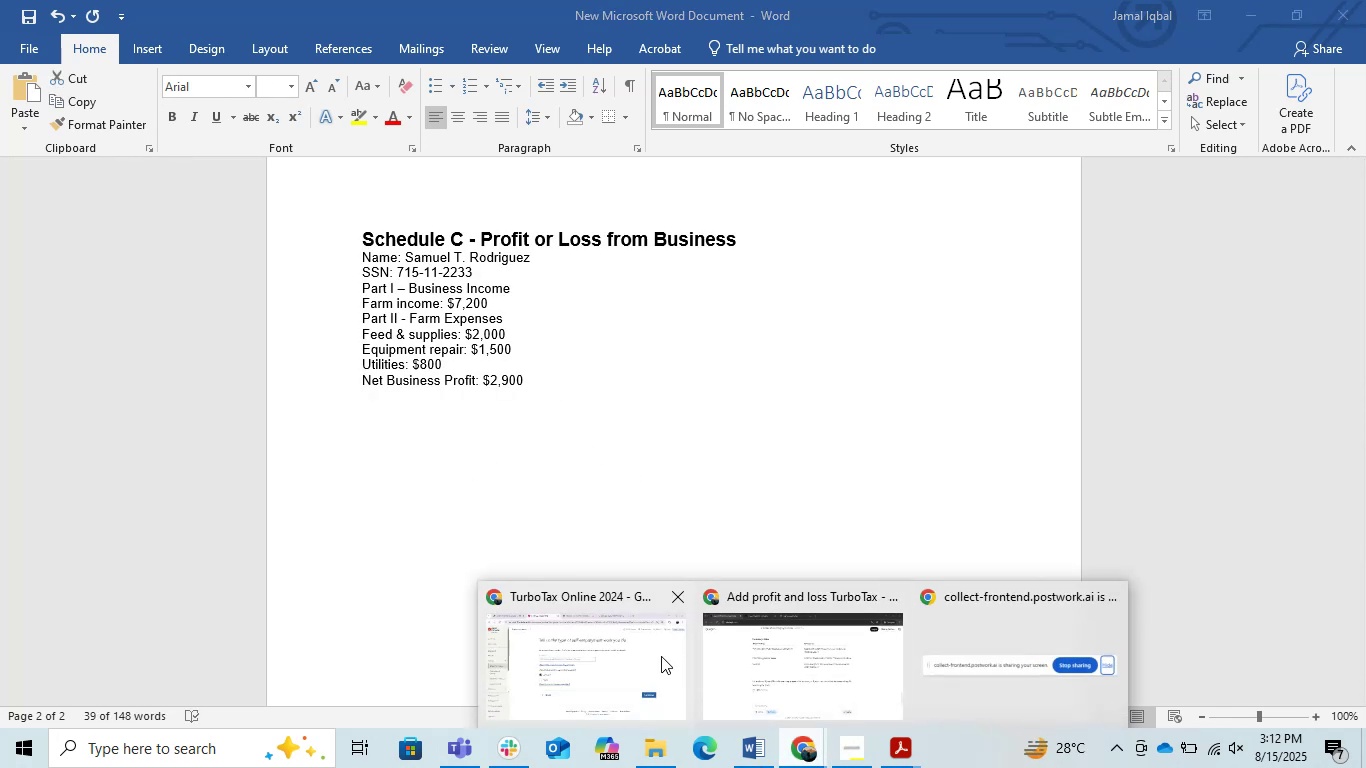 
left_click([787, 656])
 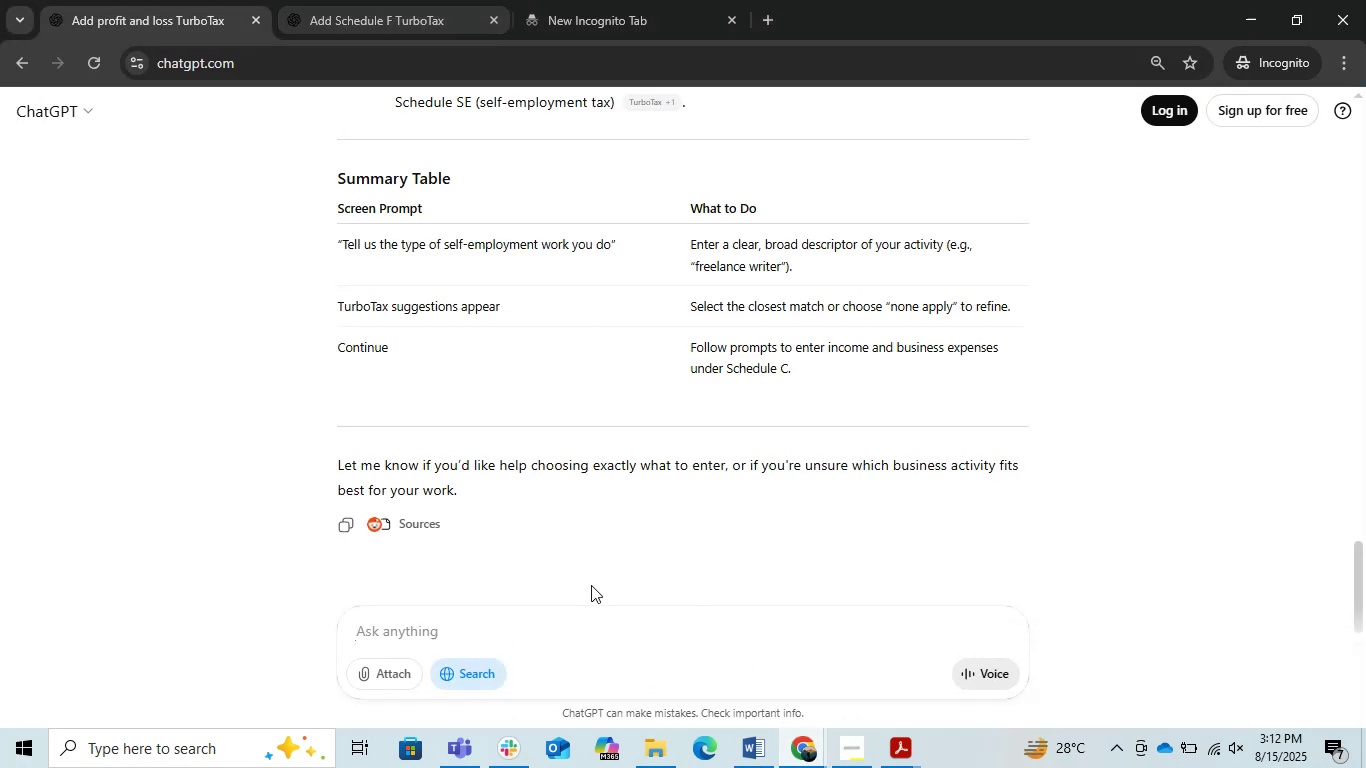 
key(Control+ControlLeft)
 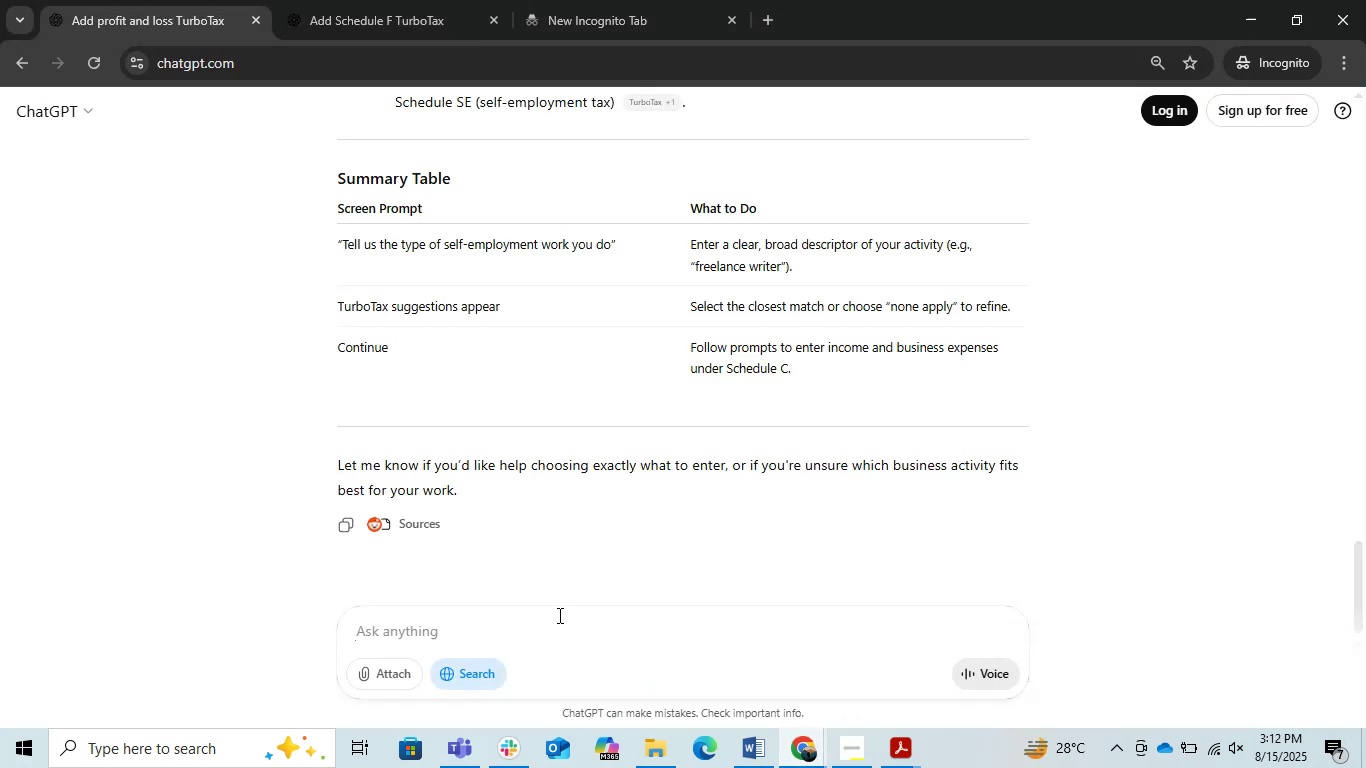 
key(Control+V)
 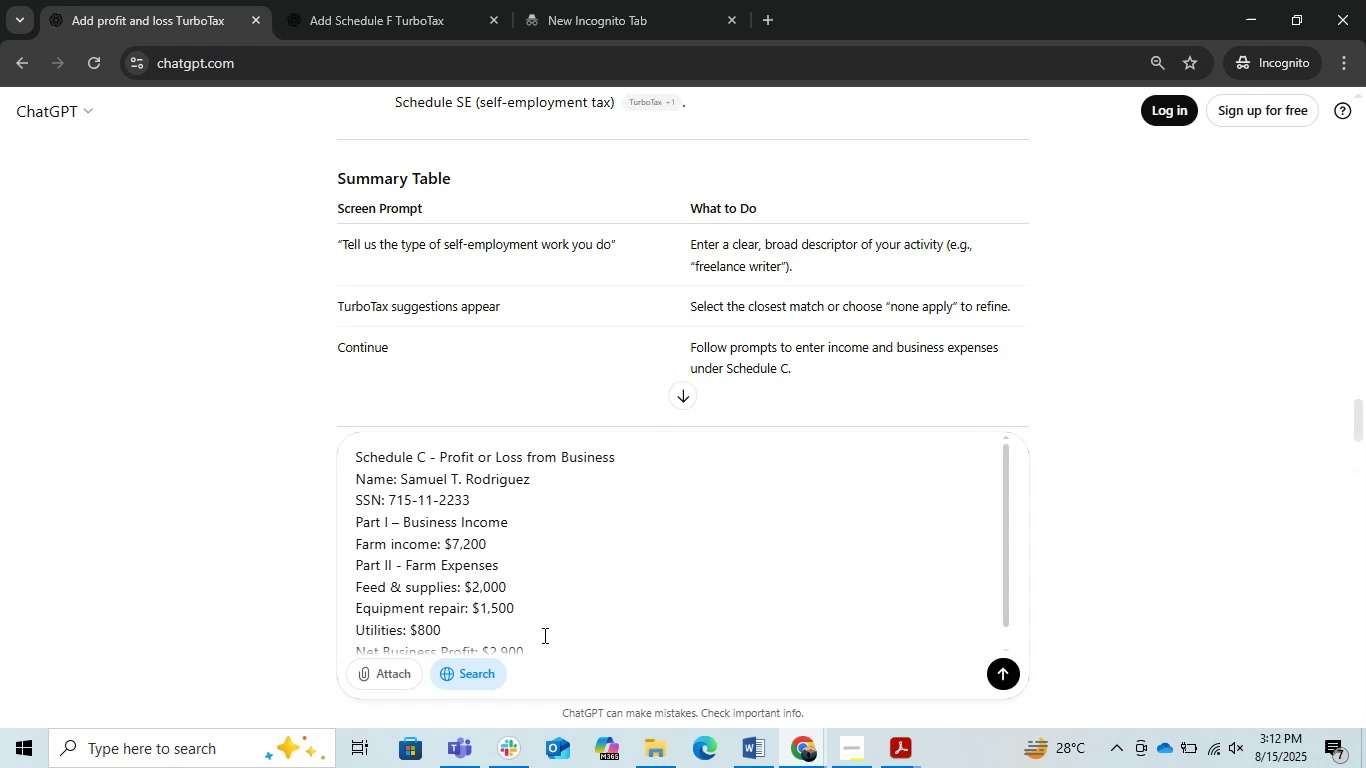 
scroll: coordinate [585, 613], scroll_direction: down, amount: 4.0
 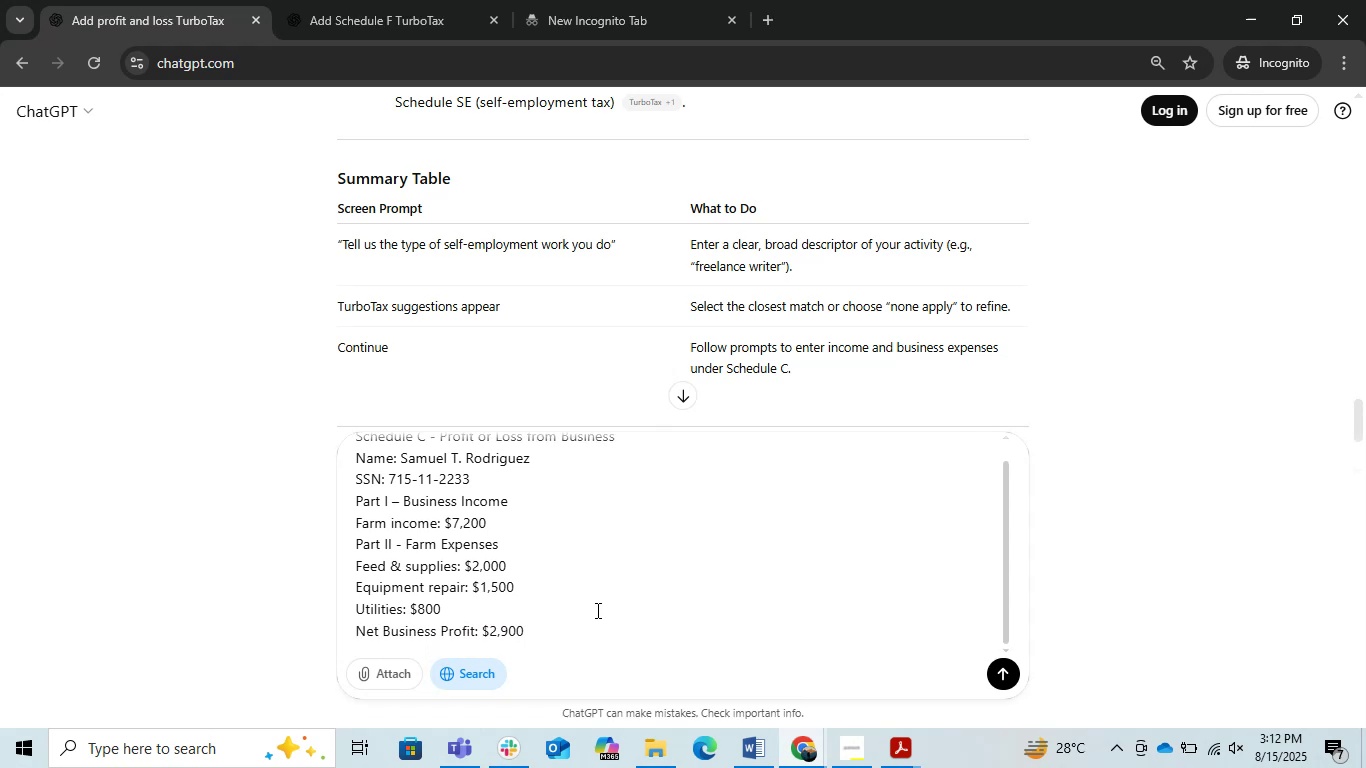 
left_click([597, 630])
 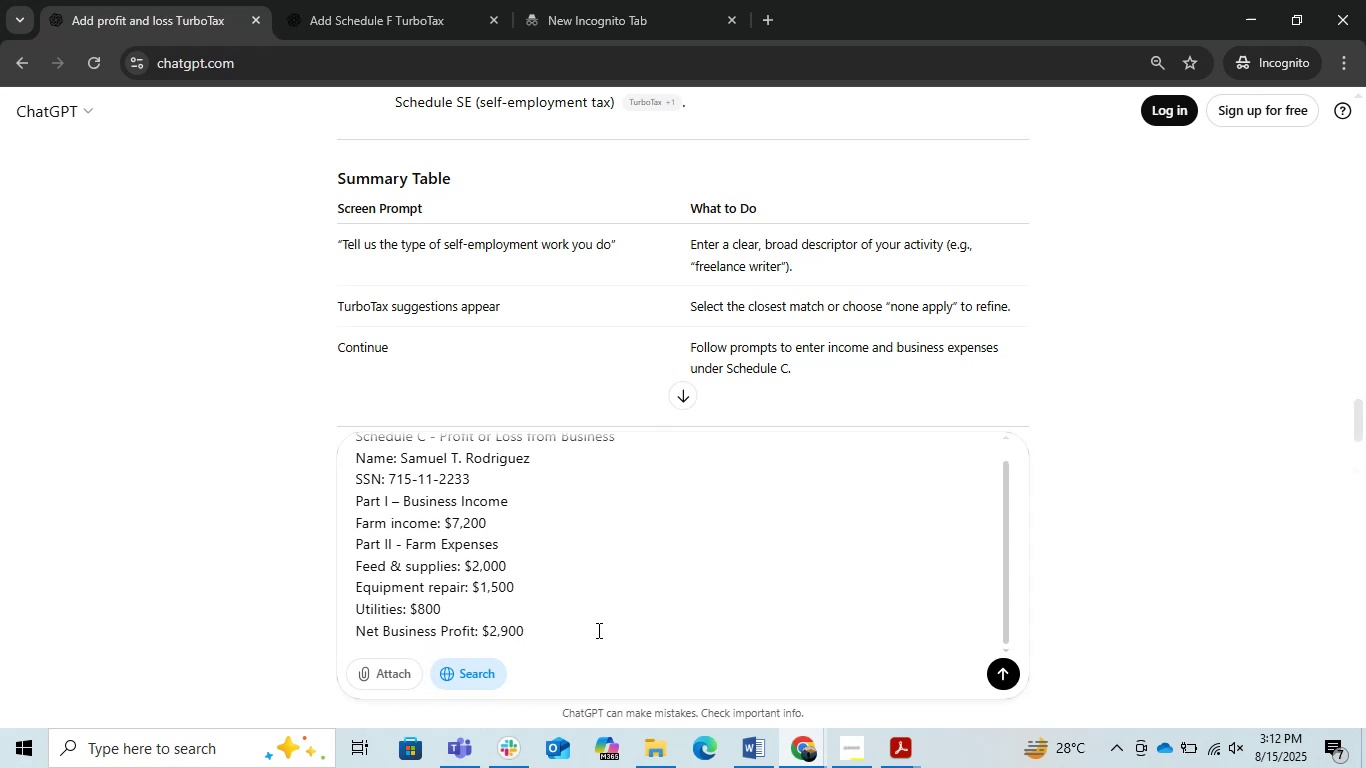 
key(Shift+Enter)
 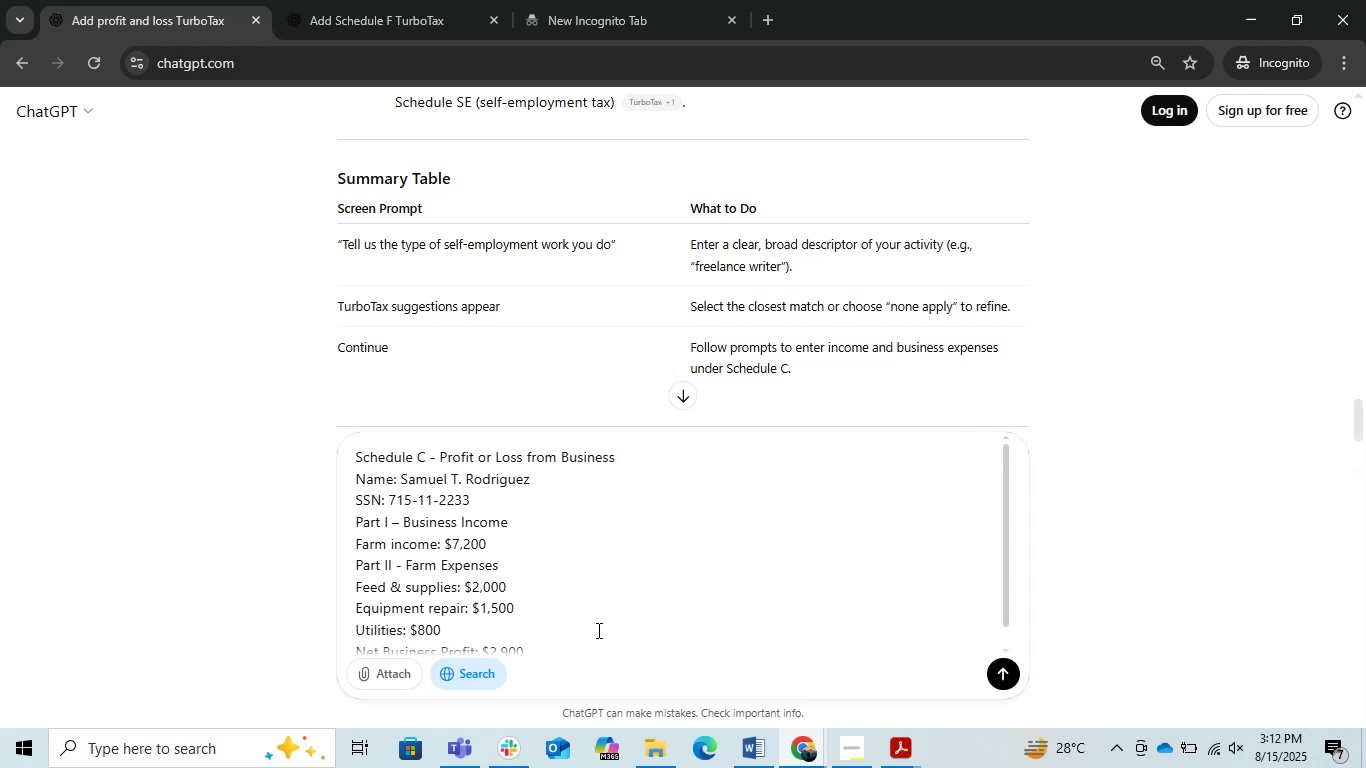 
key(Shift+Enter)
 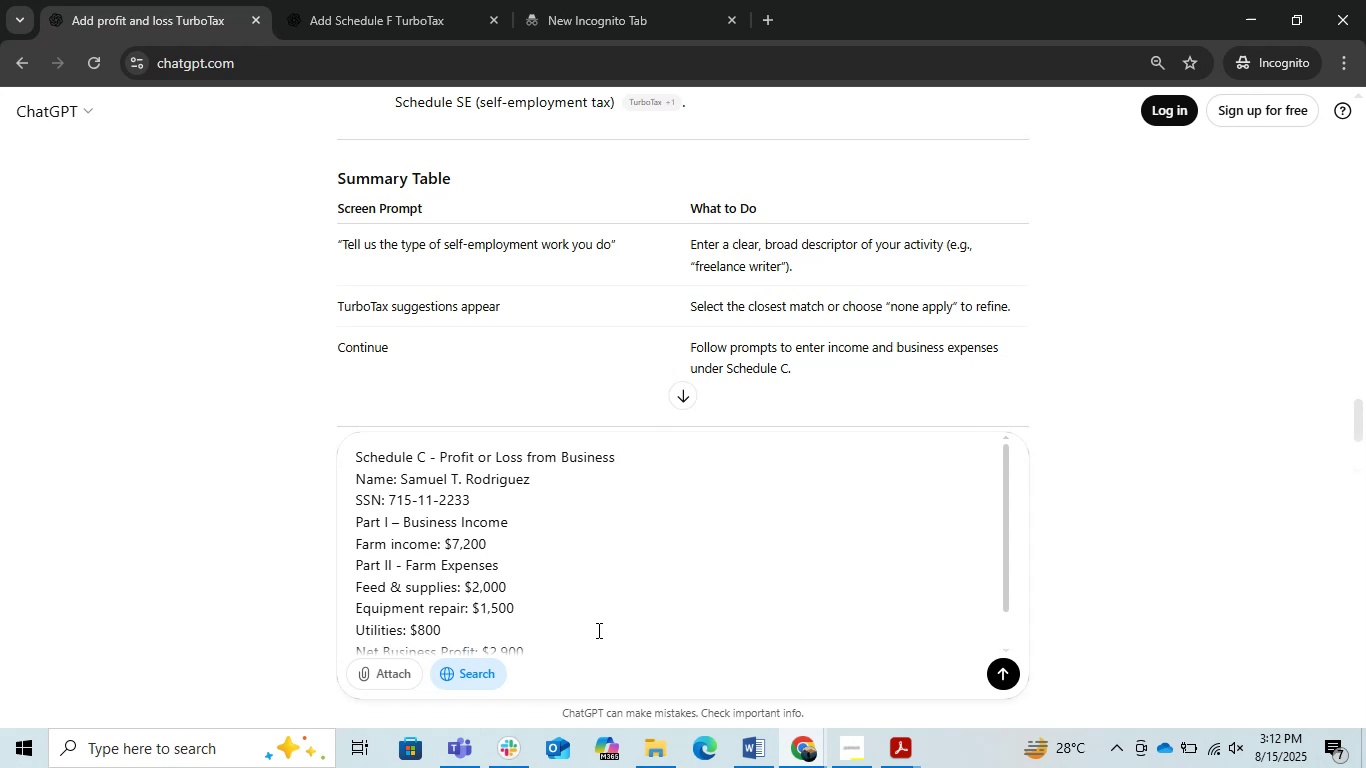 
type(hojw )
key(Backspace)
key(Backspace)
key(Backspace)
type(h to add this here)
 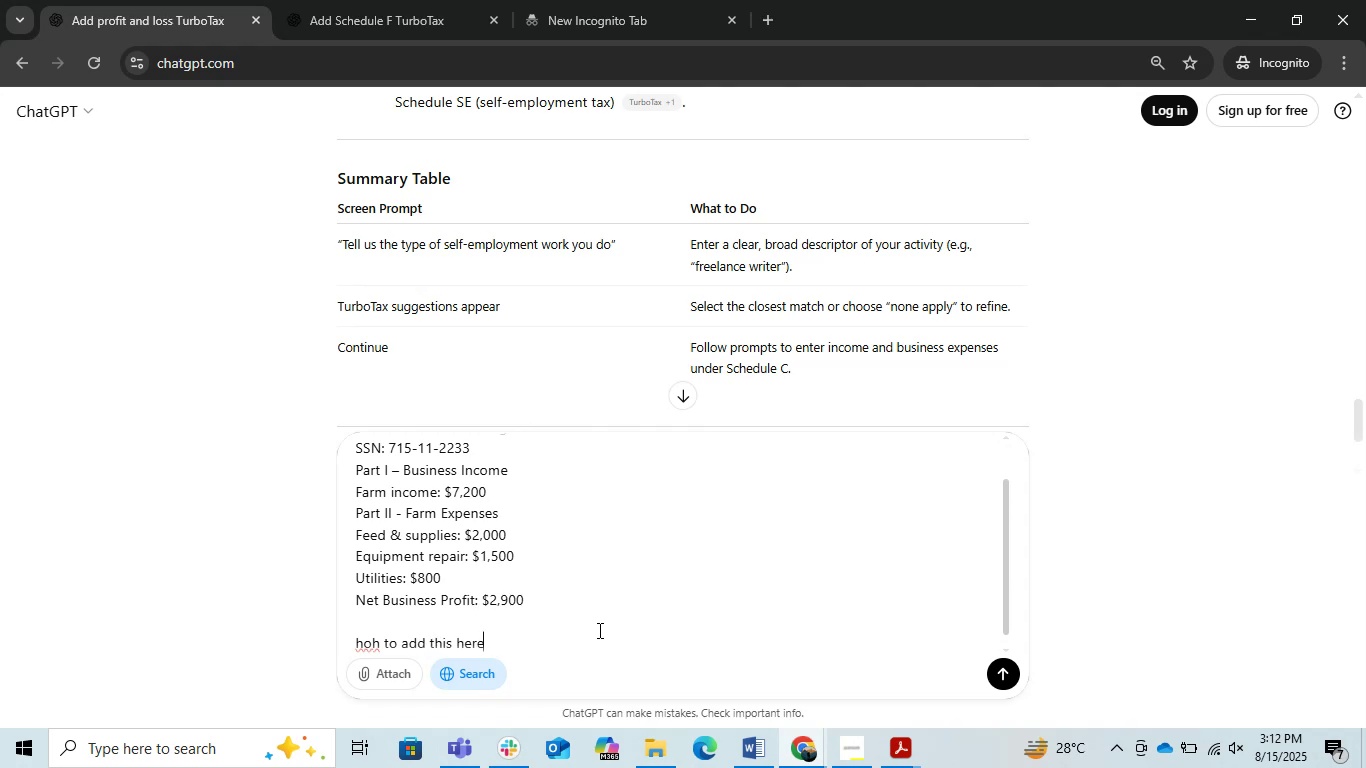 
key(Enter)
 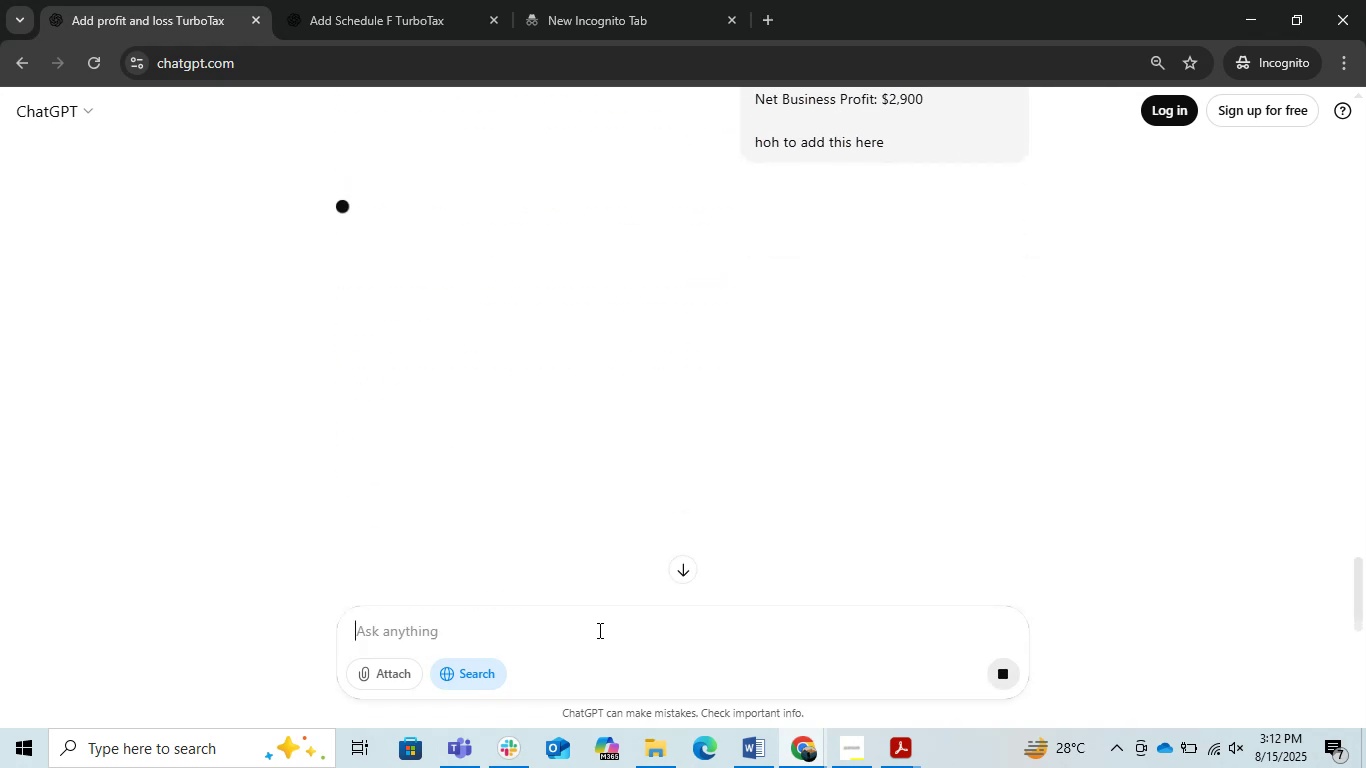 
scroll: coordinate [598, 630], scroll_direction: up, amount: 2.0
 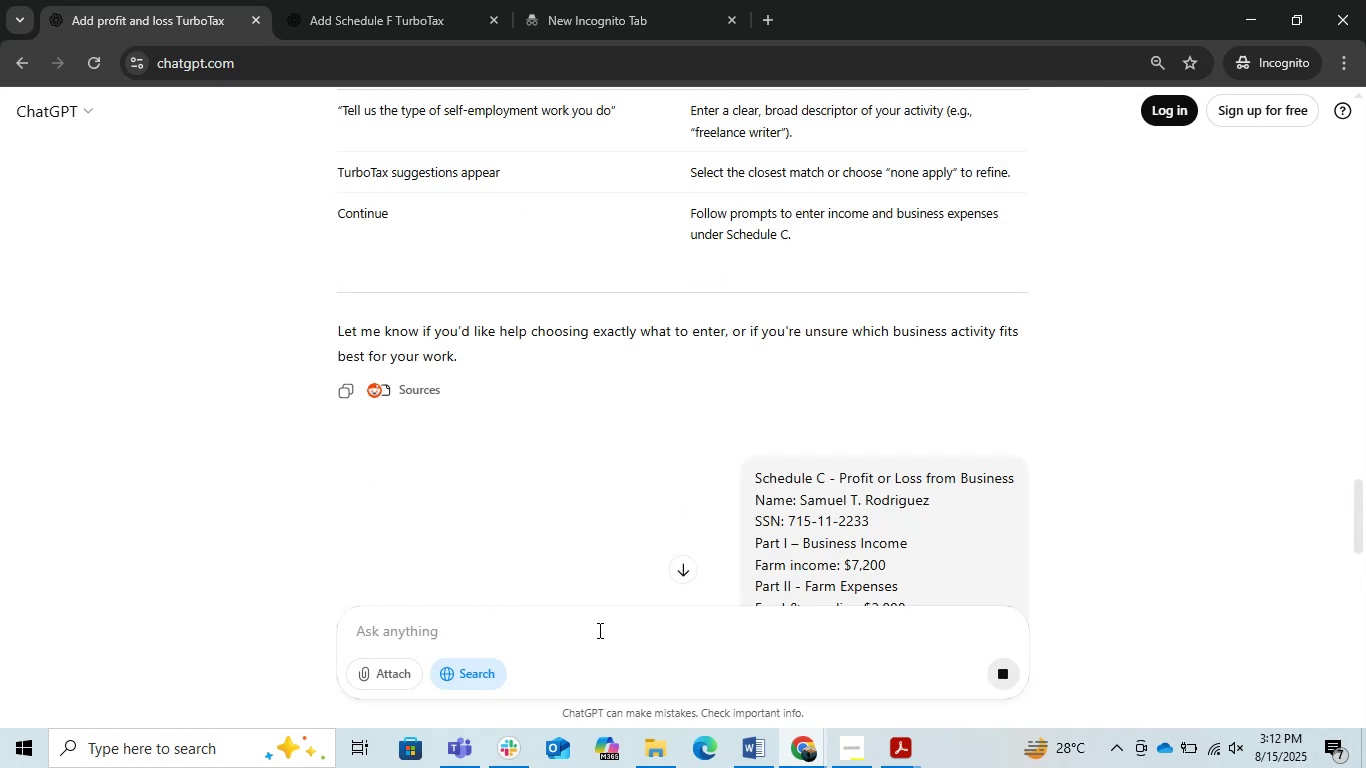 
scroll: coordinate [598, 630], scroll_direction: down, amount: 1.0
 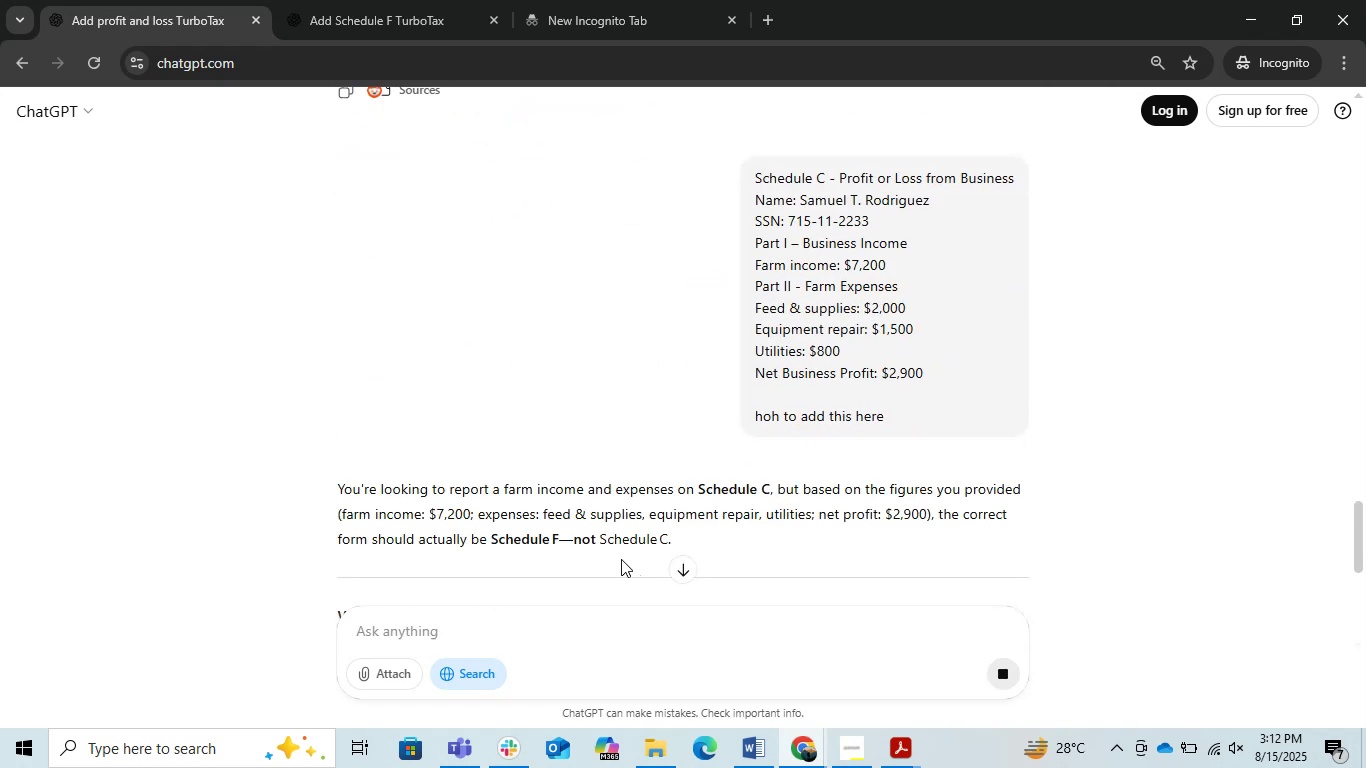 
wait(6.7)
 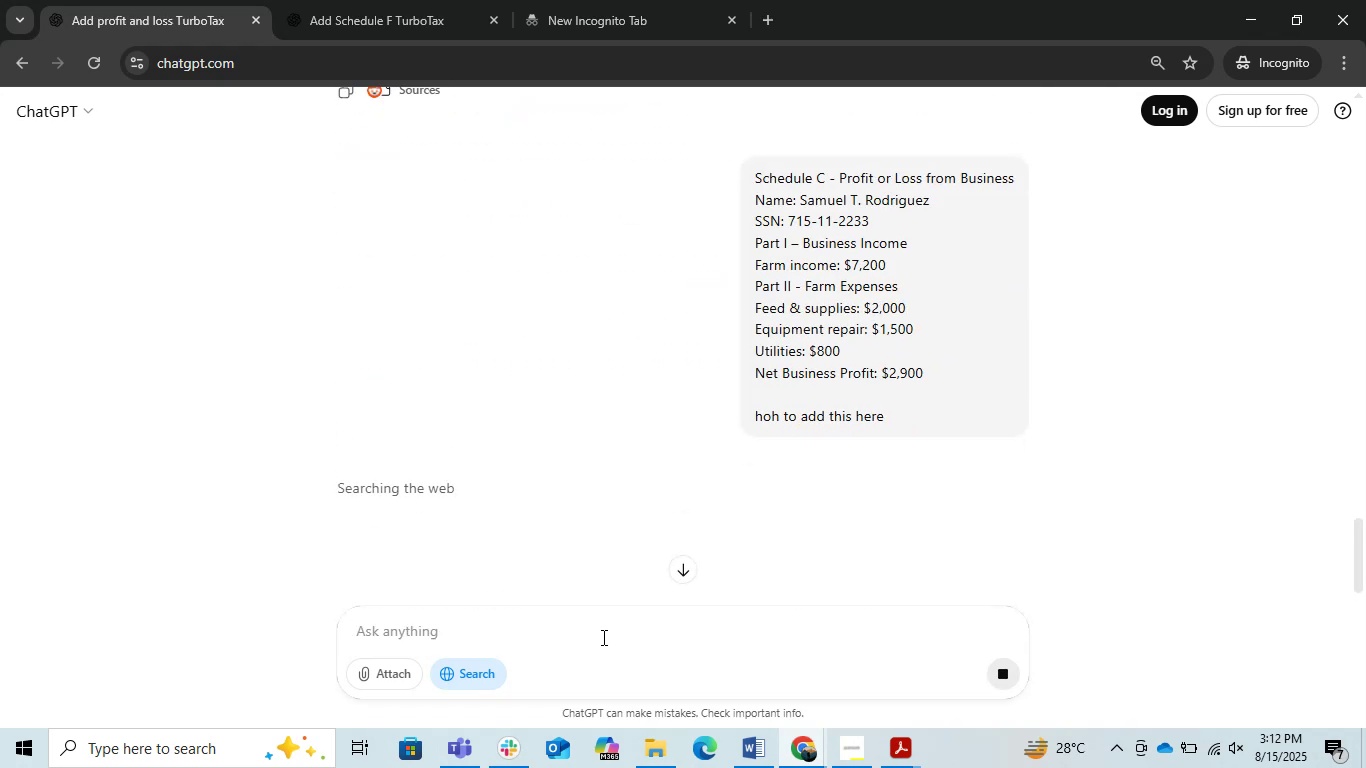 
scroll: coordinate [781, 418], scroll_direction: down, amount: 1.0
 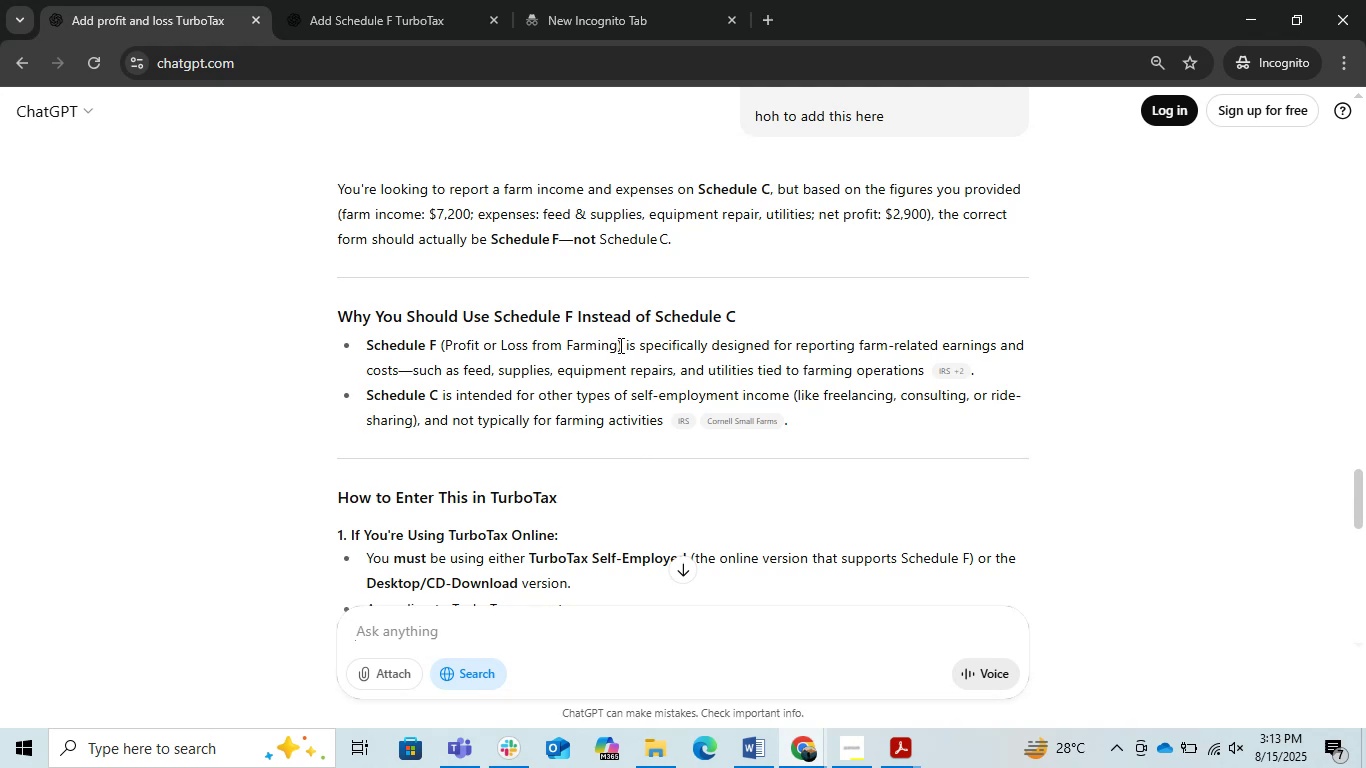 
wait(17.13)
 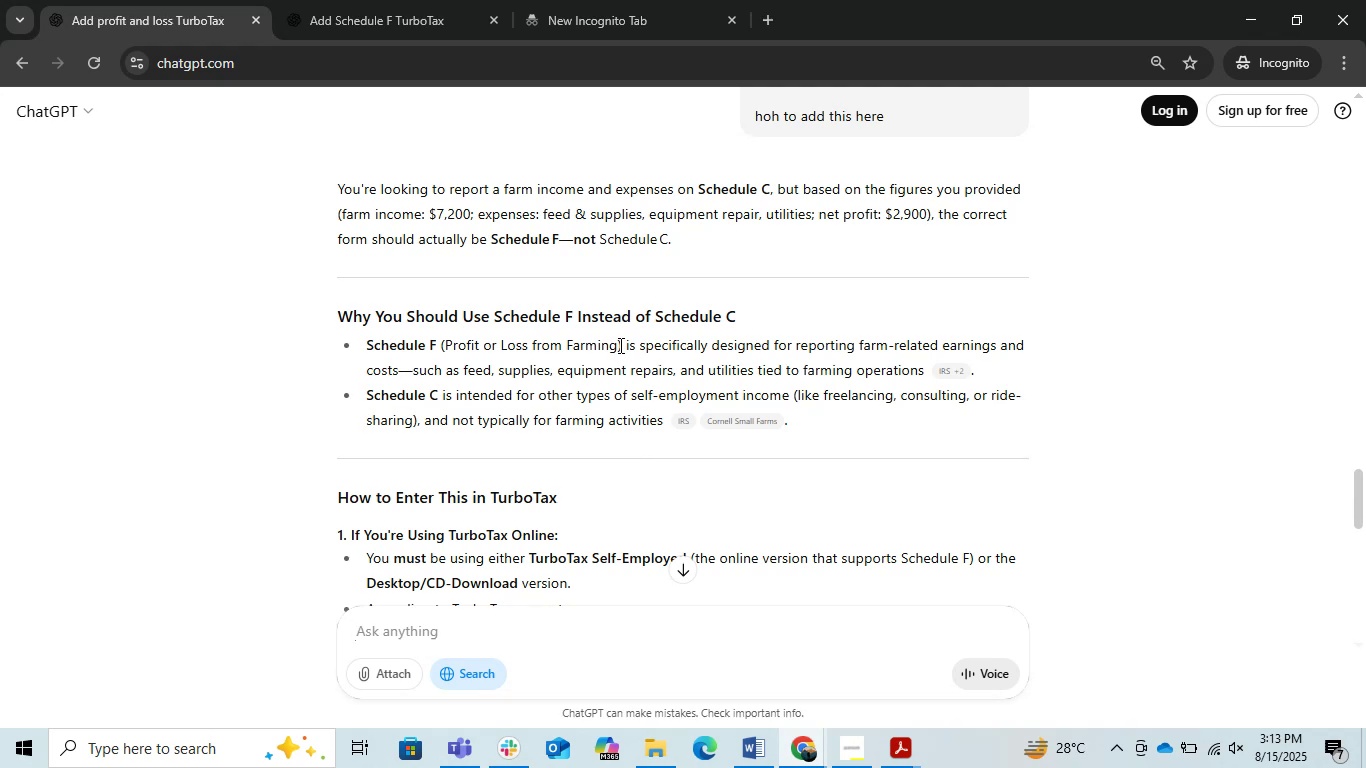 
scroll: coordinate [612, 471], scroll_direction: up, amount: 2.0
 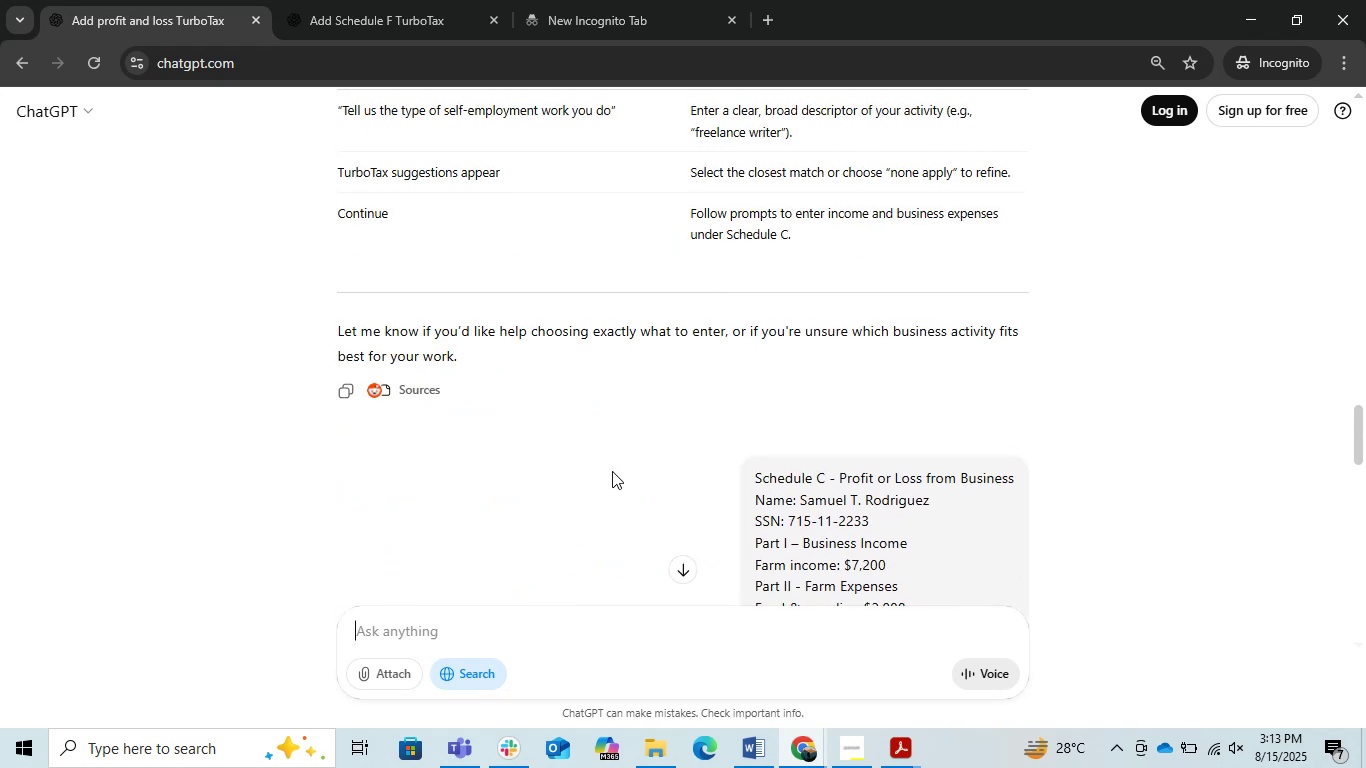 
scroll: coordinate [612, 471], scroll_direction: down, amount: 1.0
 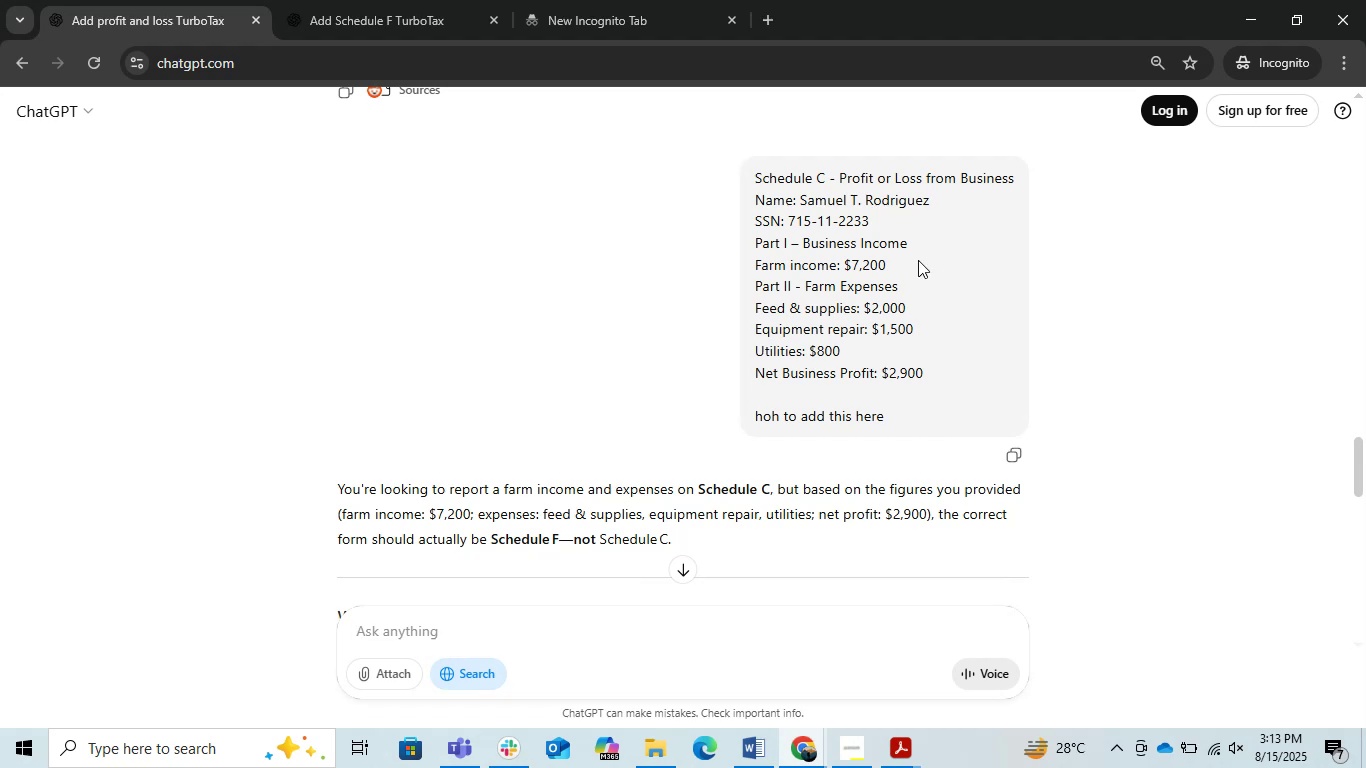 
wait(10.33)
 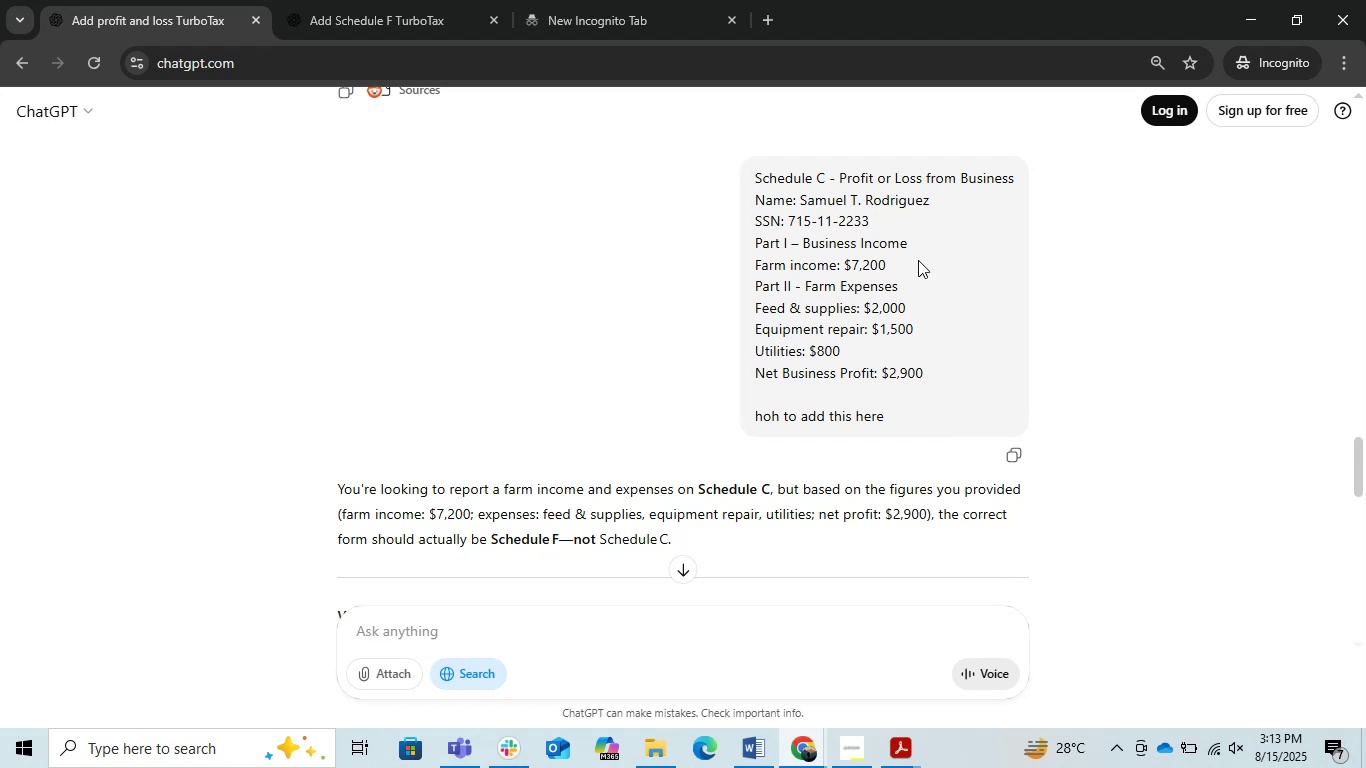 
left_click([624, 638])
 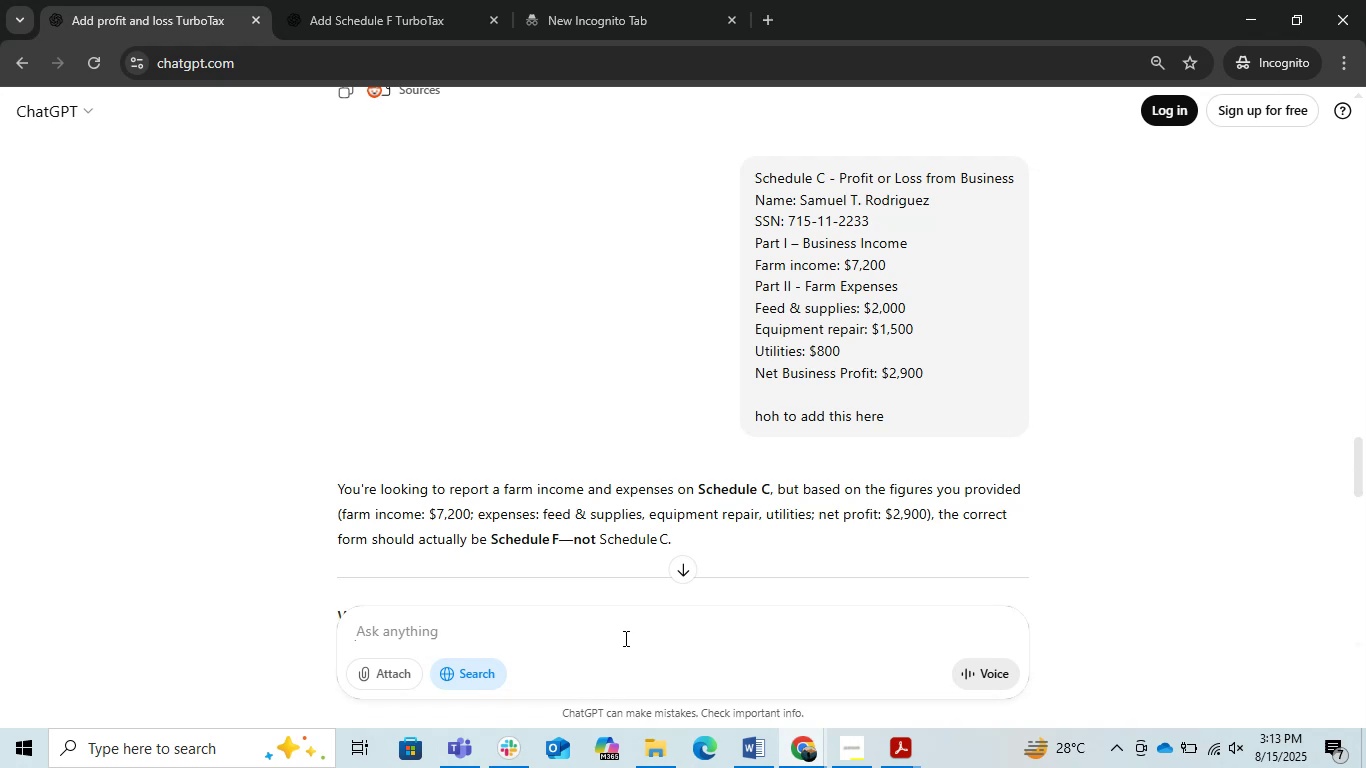 
type(so)
key(Backspace)
type(rry its )
key(Backspace)
key(Backspace)
key(Backspace)
key(Backspace)
key(Backspace)
key(Backspace)
key(Backspace)
key(Backspace)
type(orry its businees related not farm )
 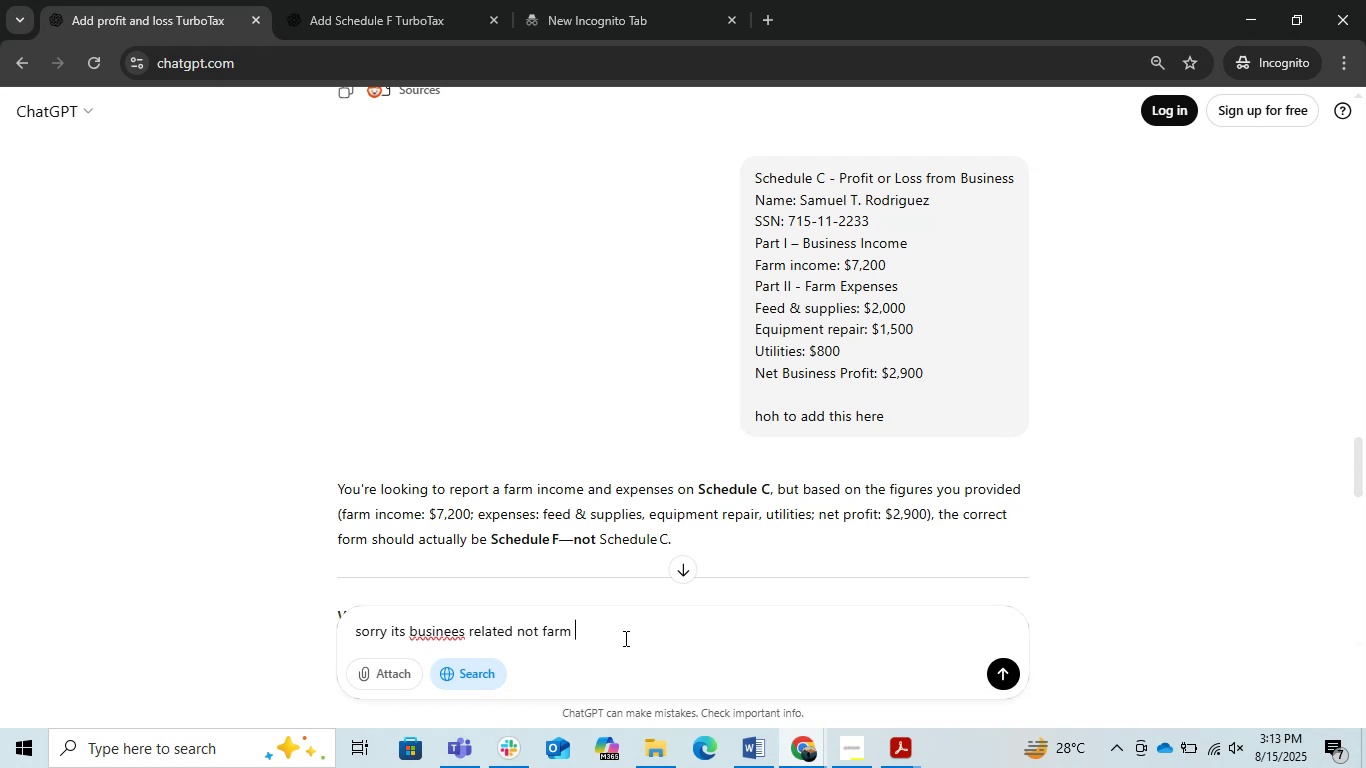 
key(Enter)
 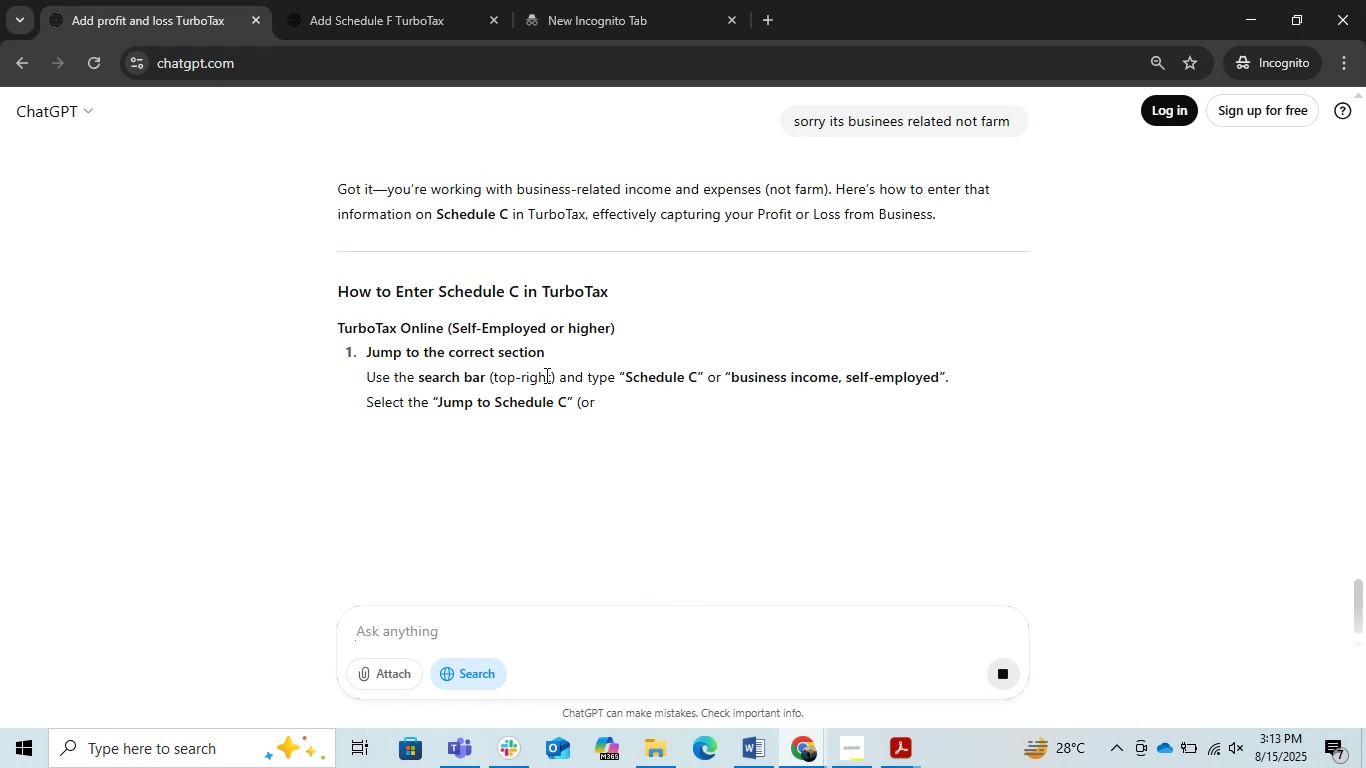 
wait(12.35)
 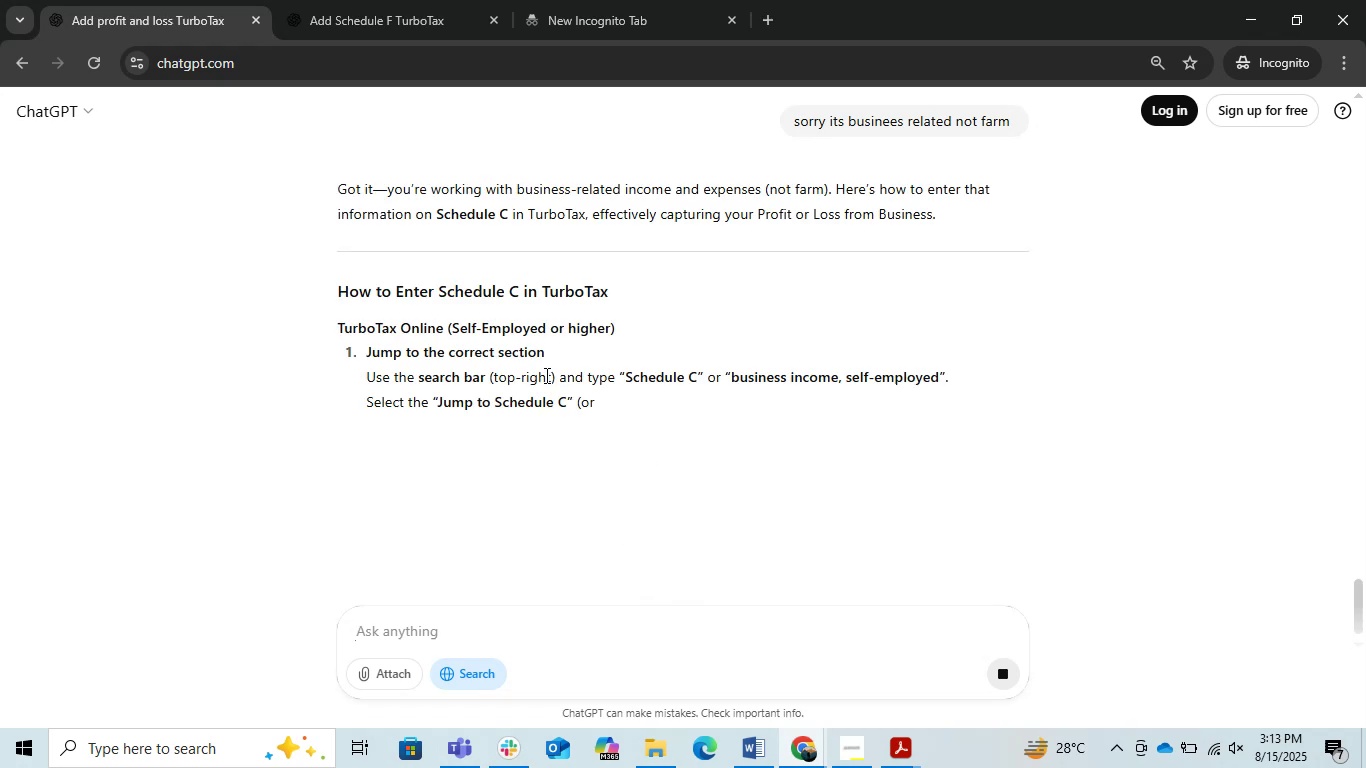 
scroll: coordinate [613, 538], scroll_direction: down, amount: 1.0
 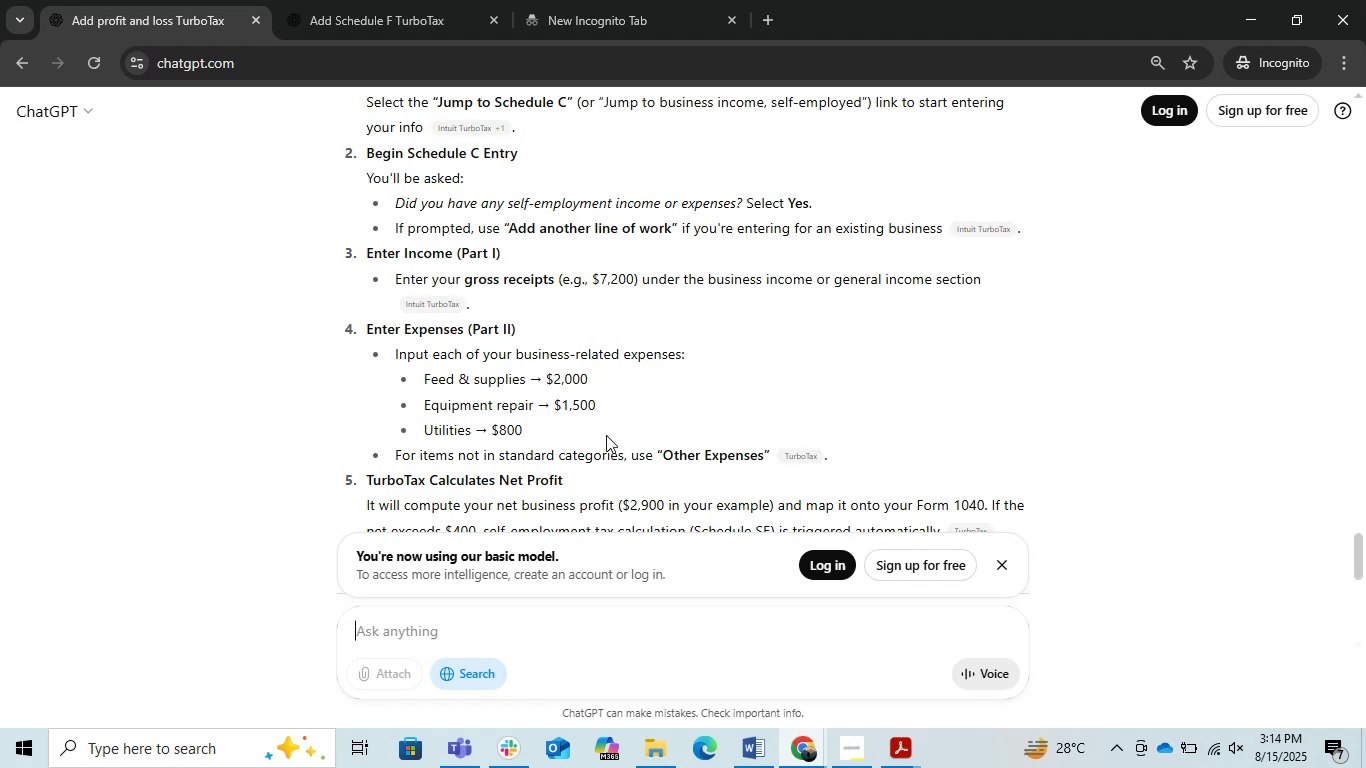 
wait(13.23)
 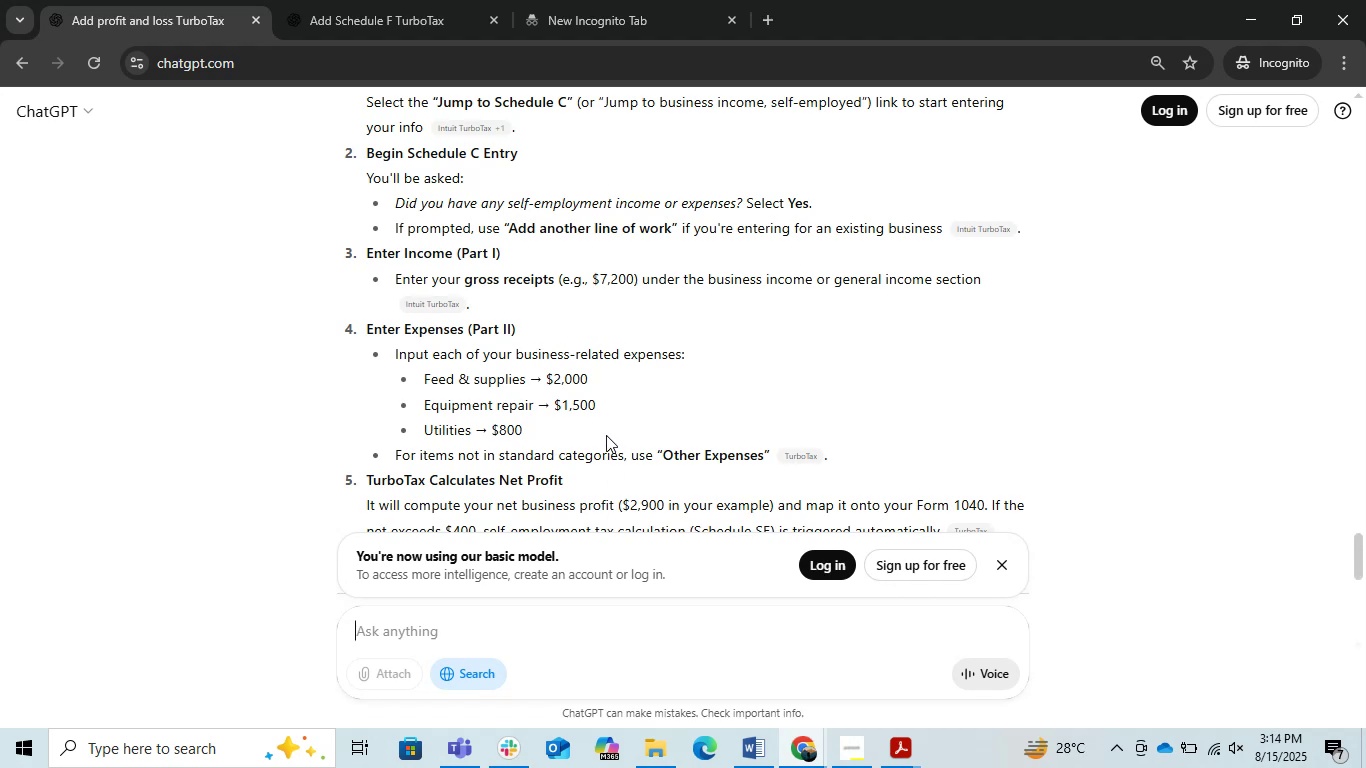 
left_click([814, 745])
 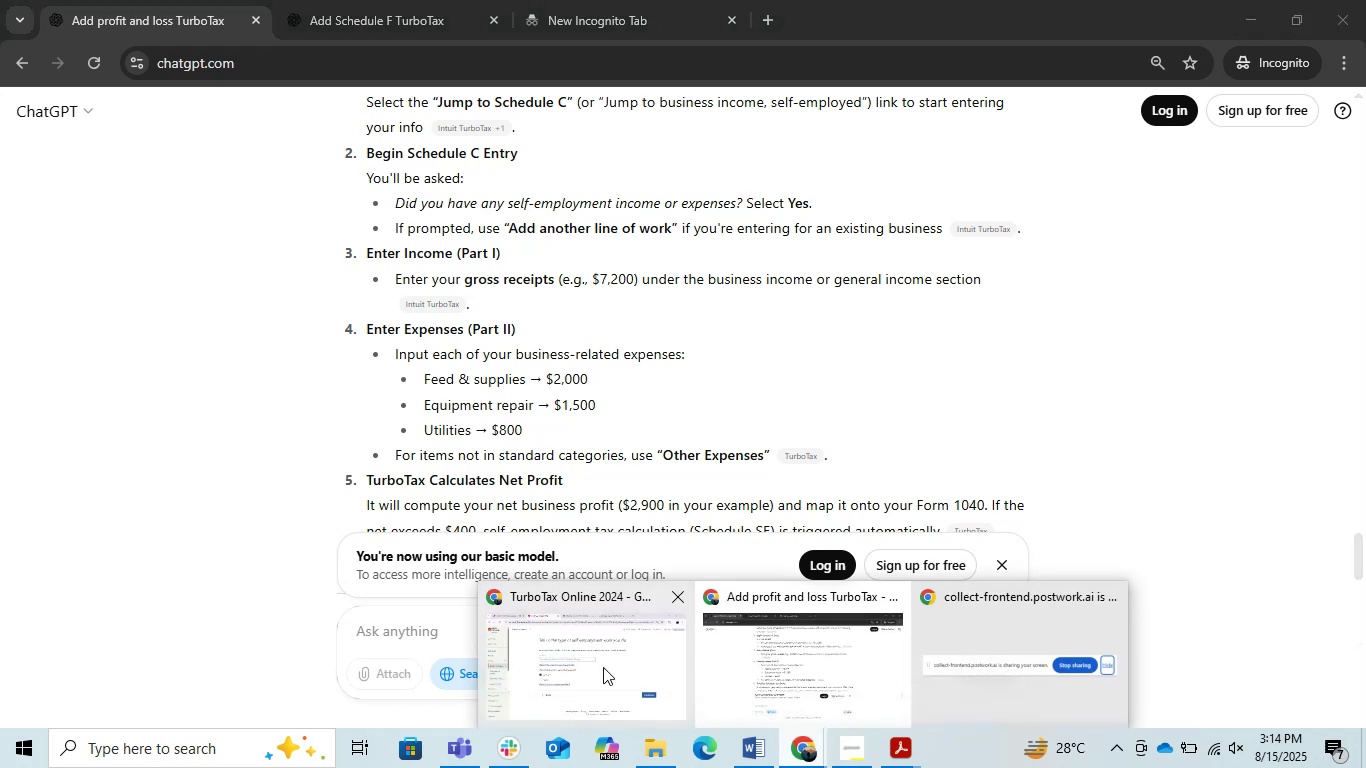 
left_click([600, 680])
 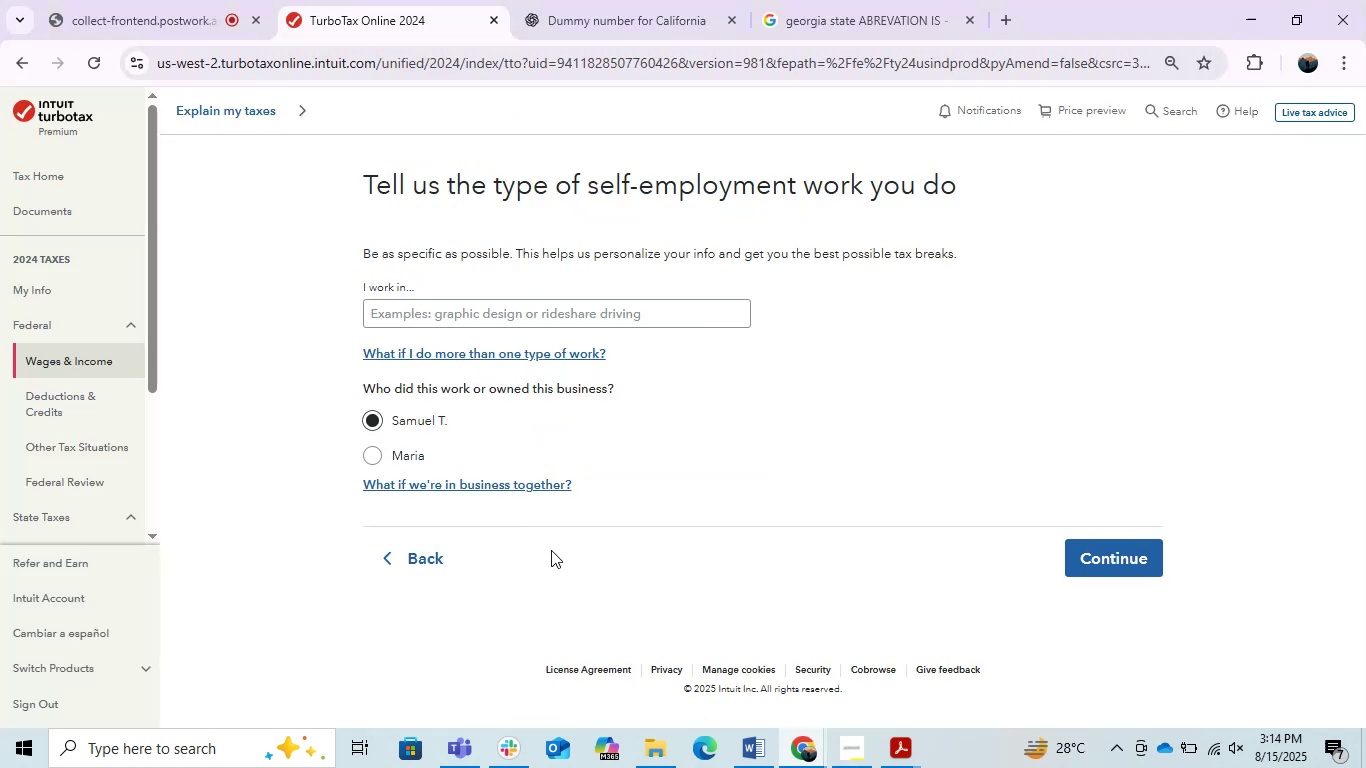 
wait(6.83)
 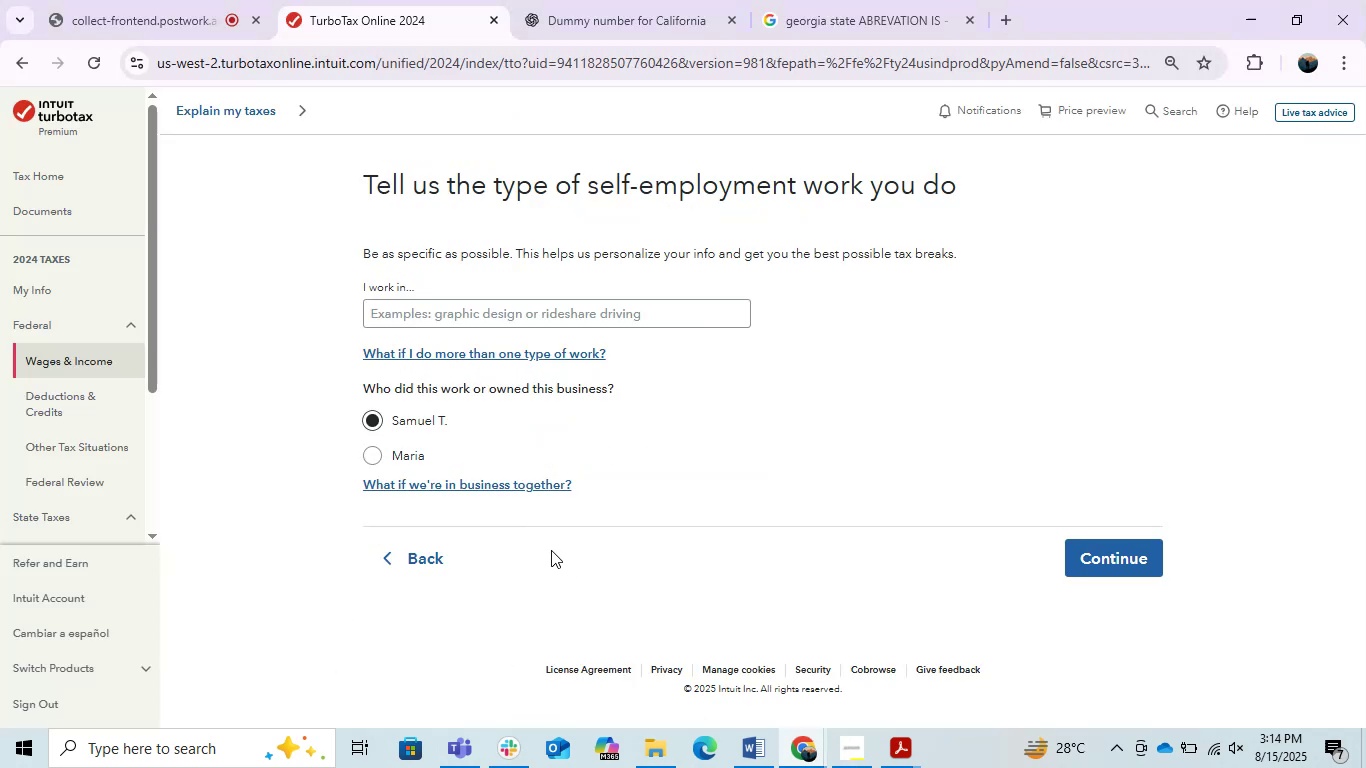 
left_click([488, 317])
 